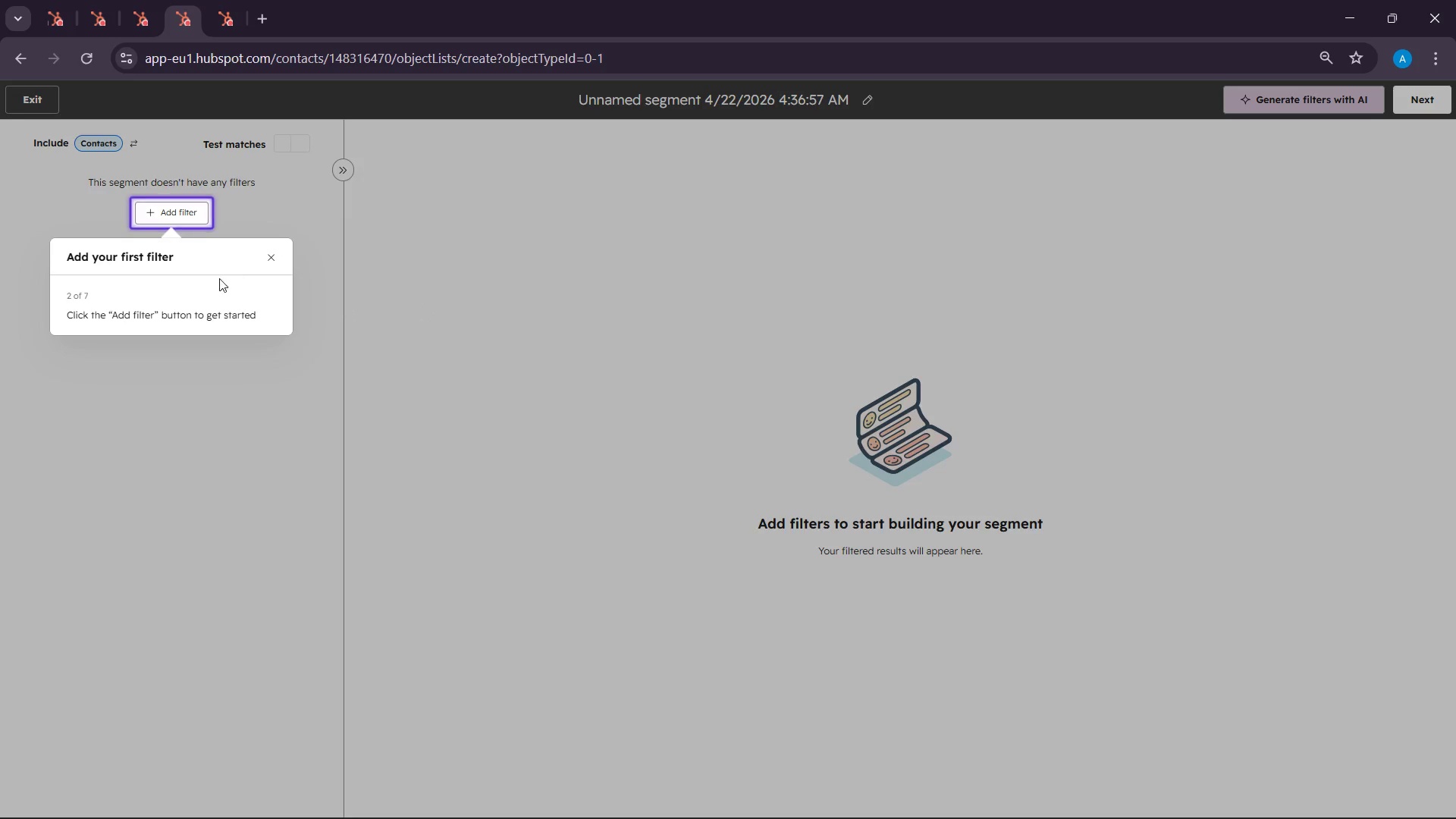 
left_click([271, 259])
 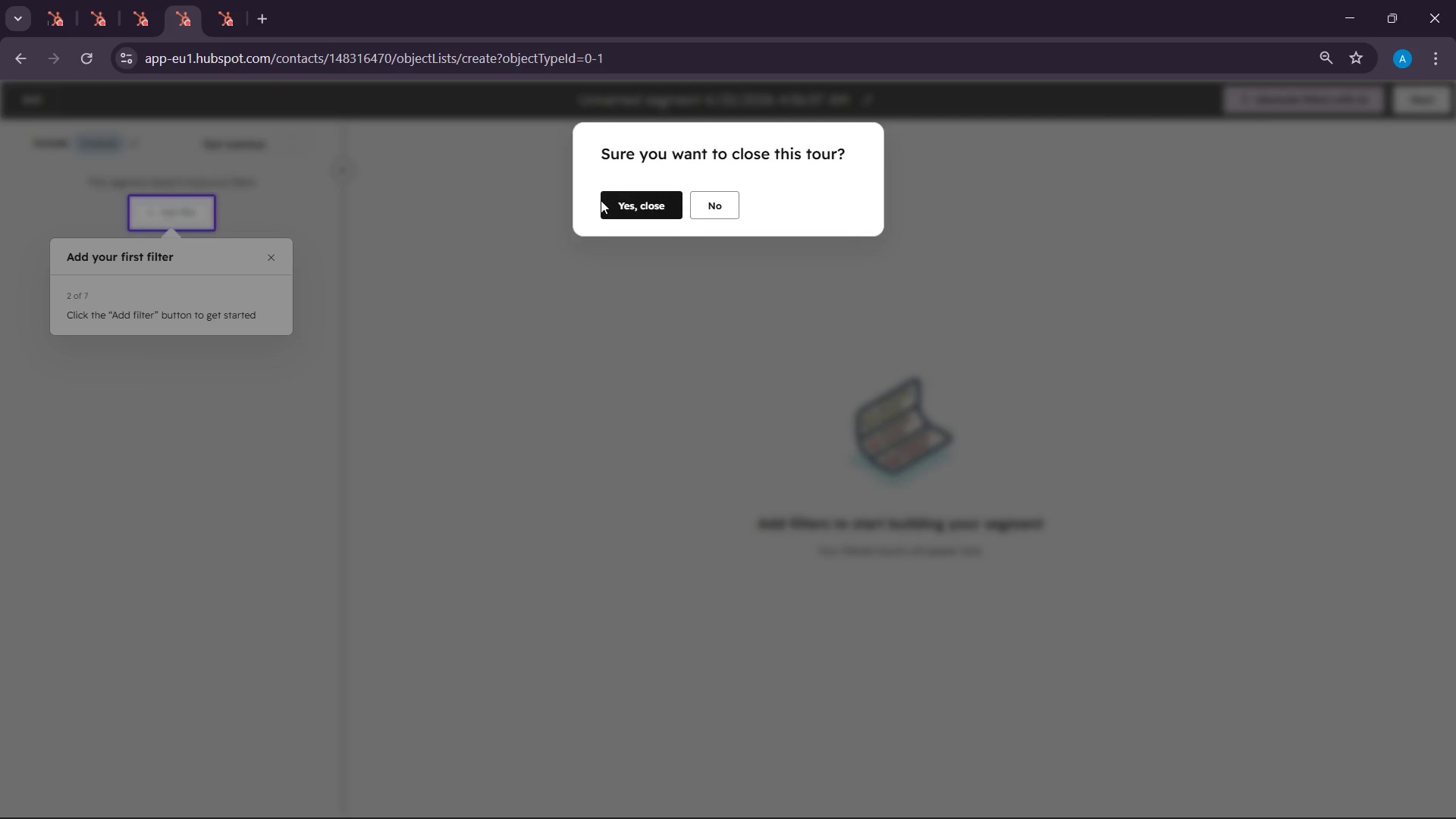 
left_click([630, 199])
 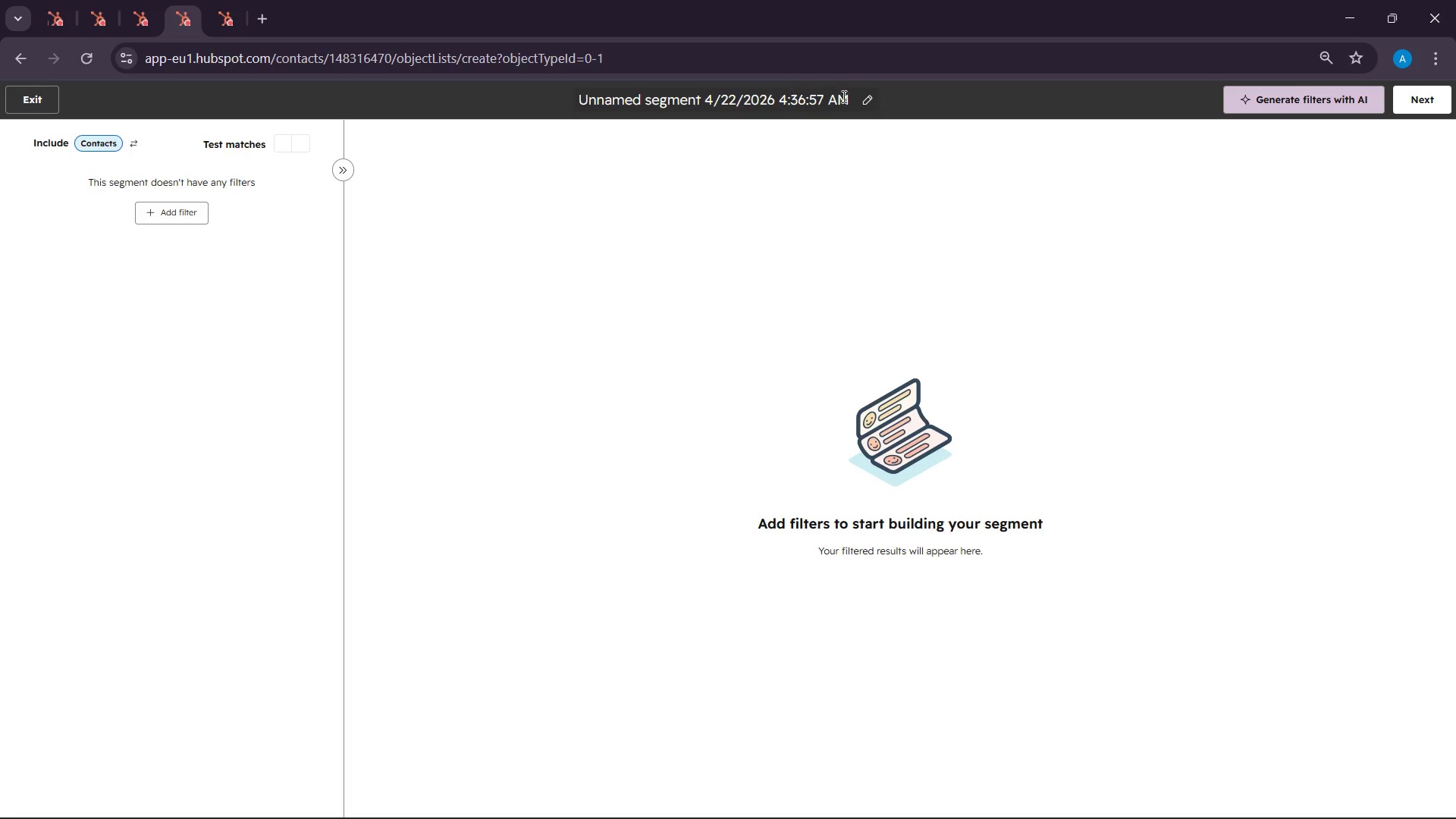 
left_click([866, 104])
 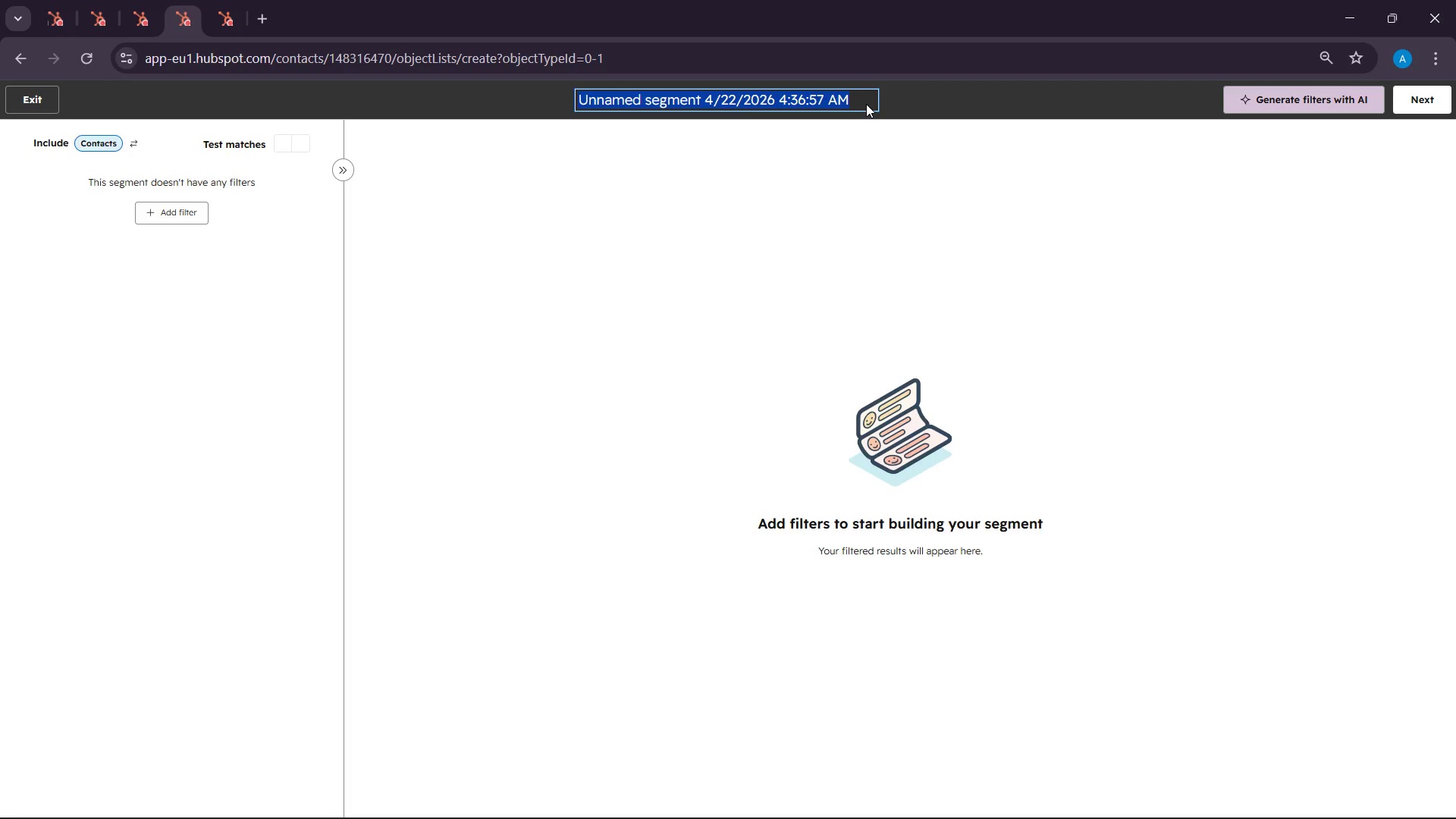 
wait(98.23)
 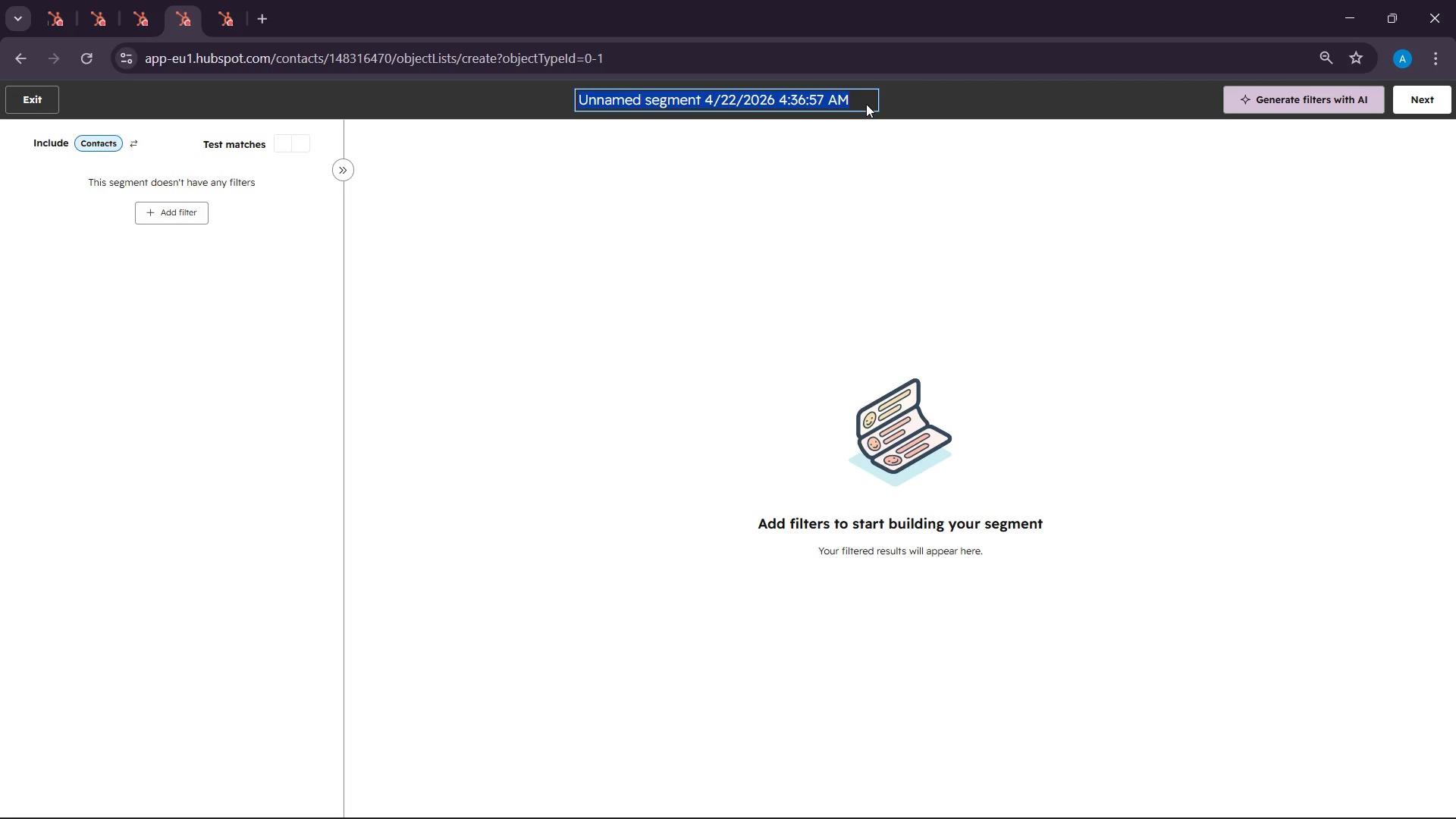 
type(Retue)
key(Backspace)
type(rn )
 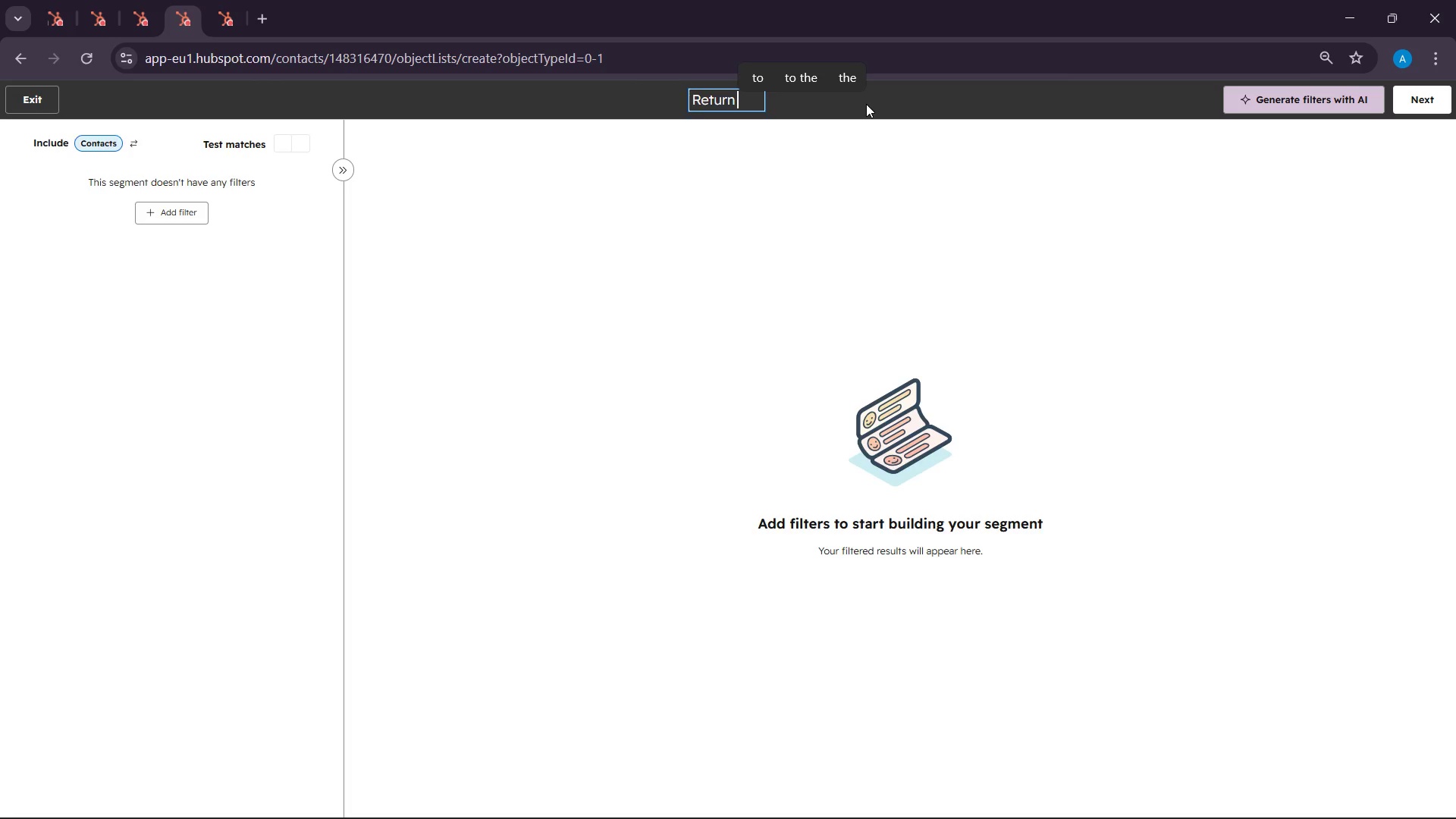 
wait(14.7)
 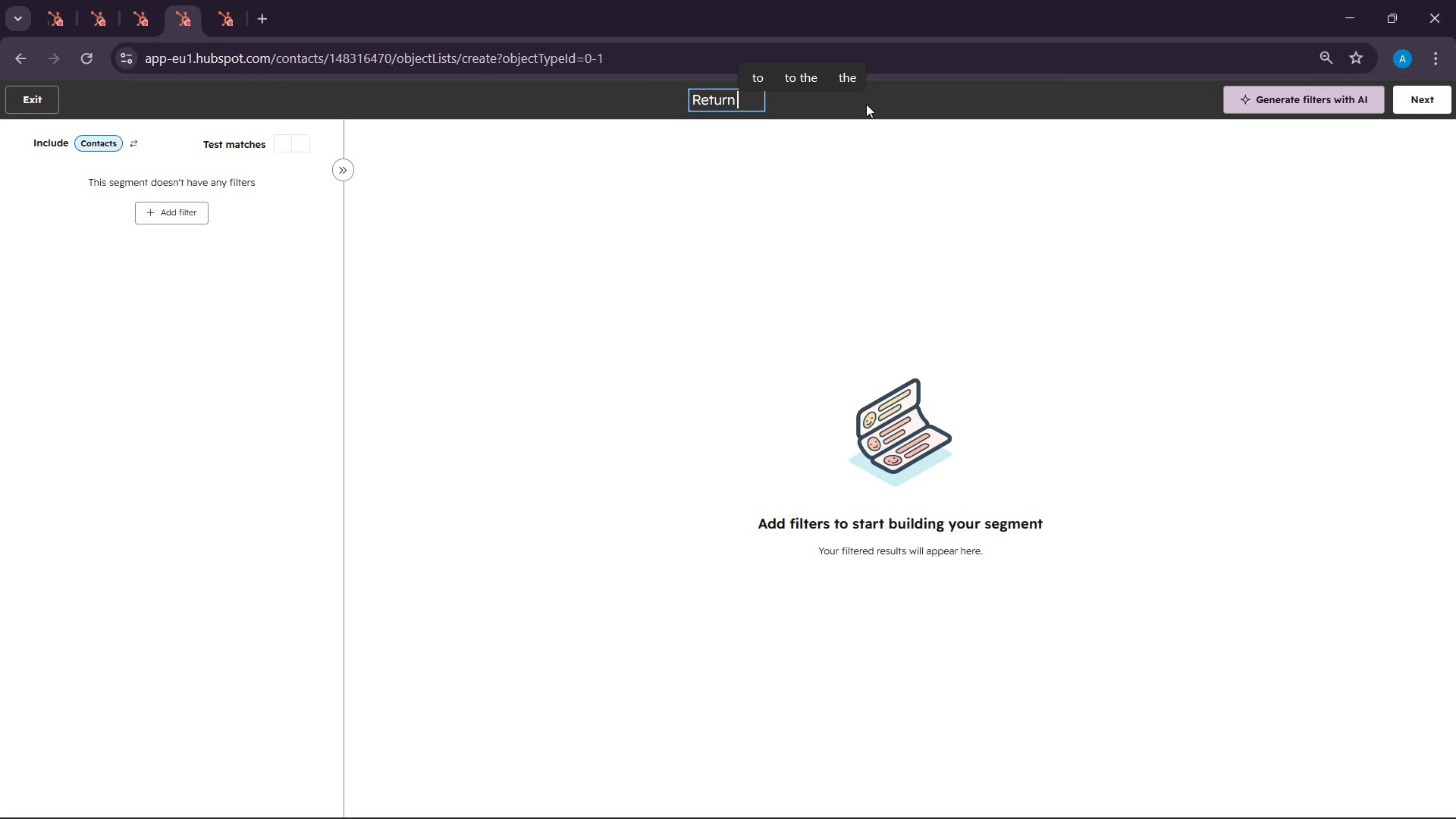 
type(to play)
 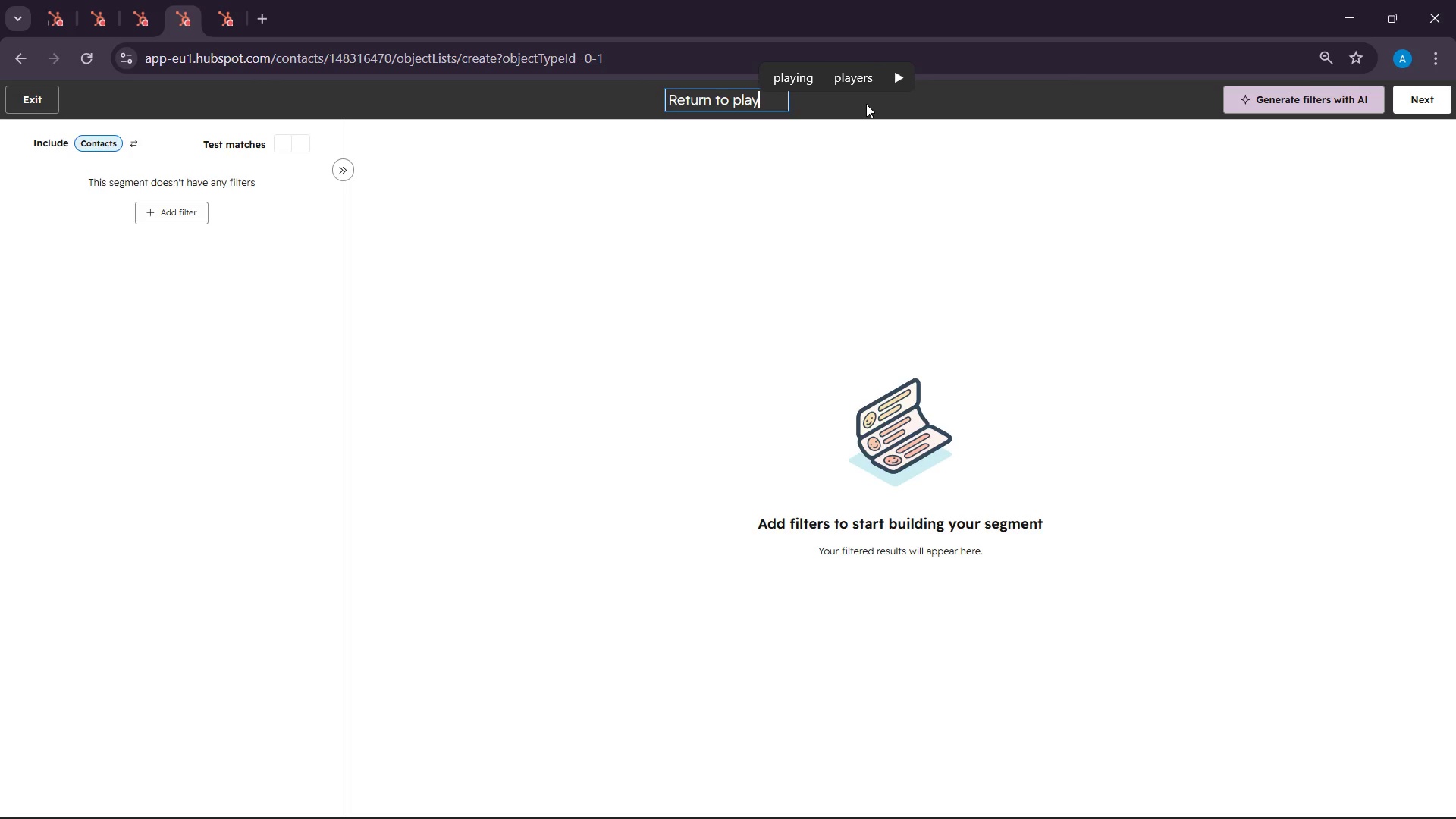 
wait(5.86)
 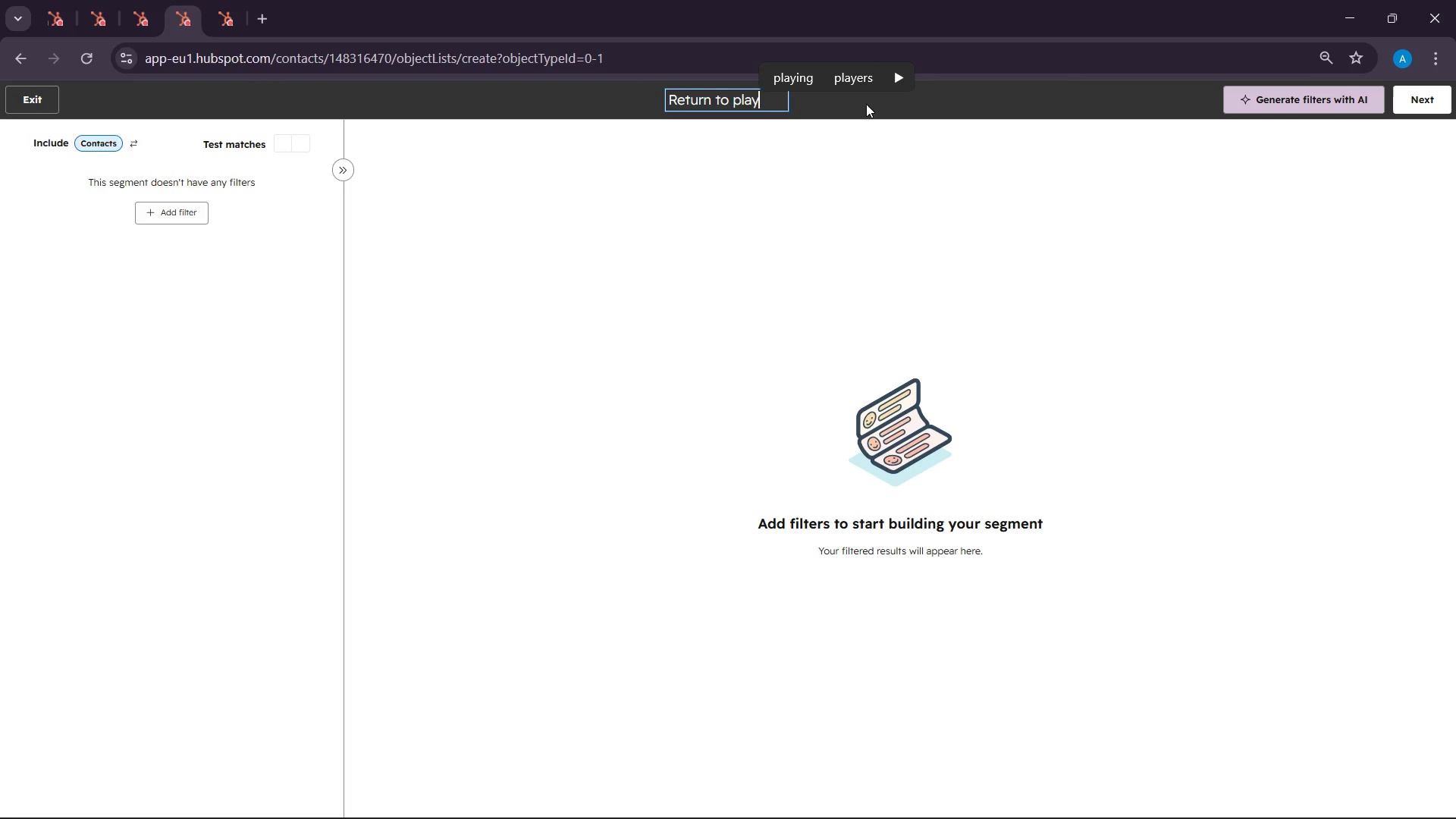 
key(Space)
 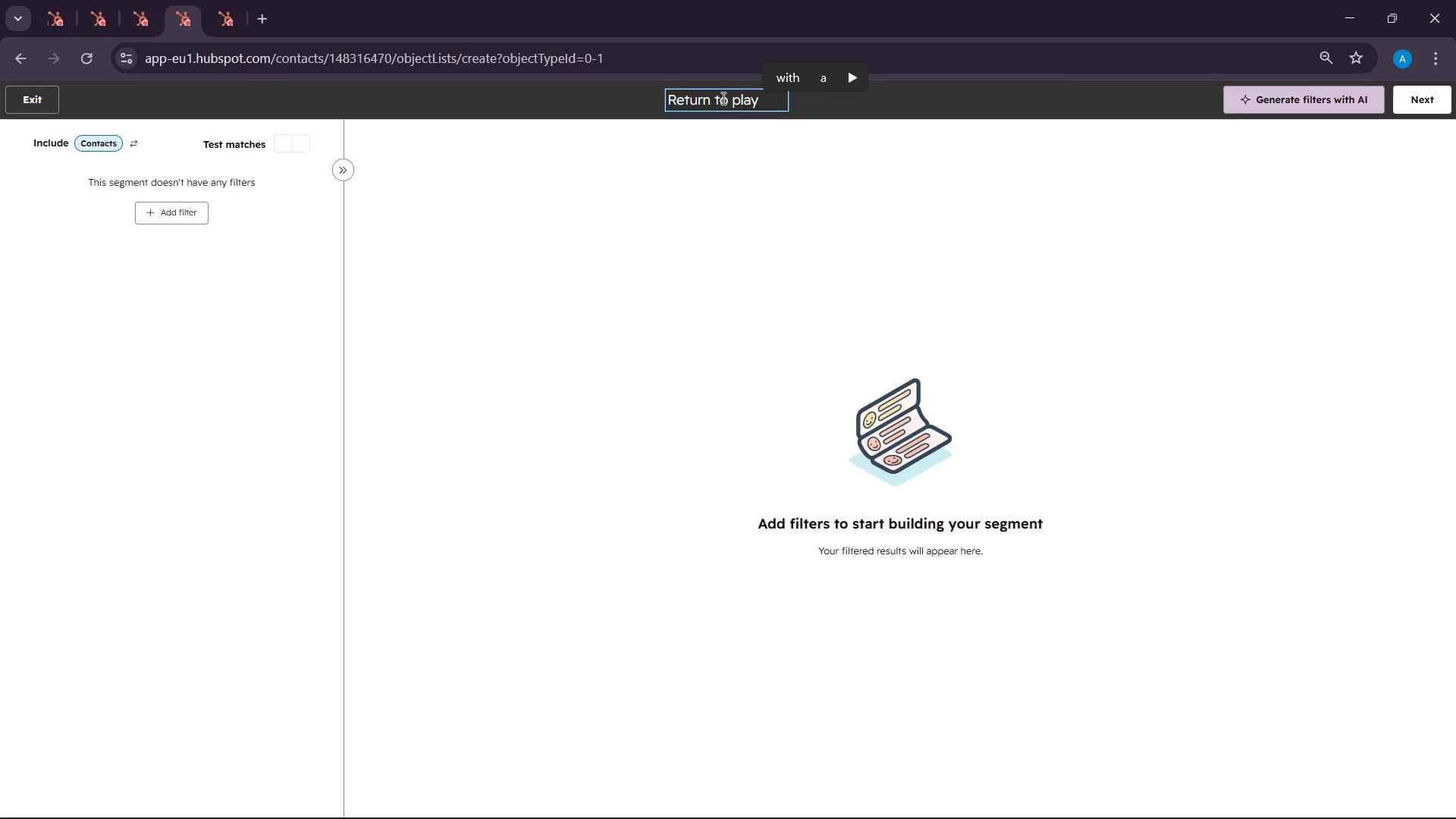 
left_click([738, 97])
 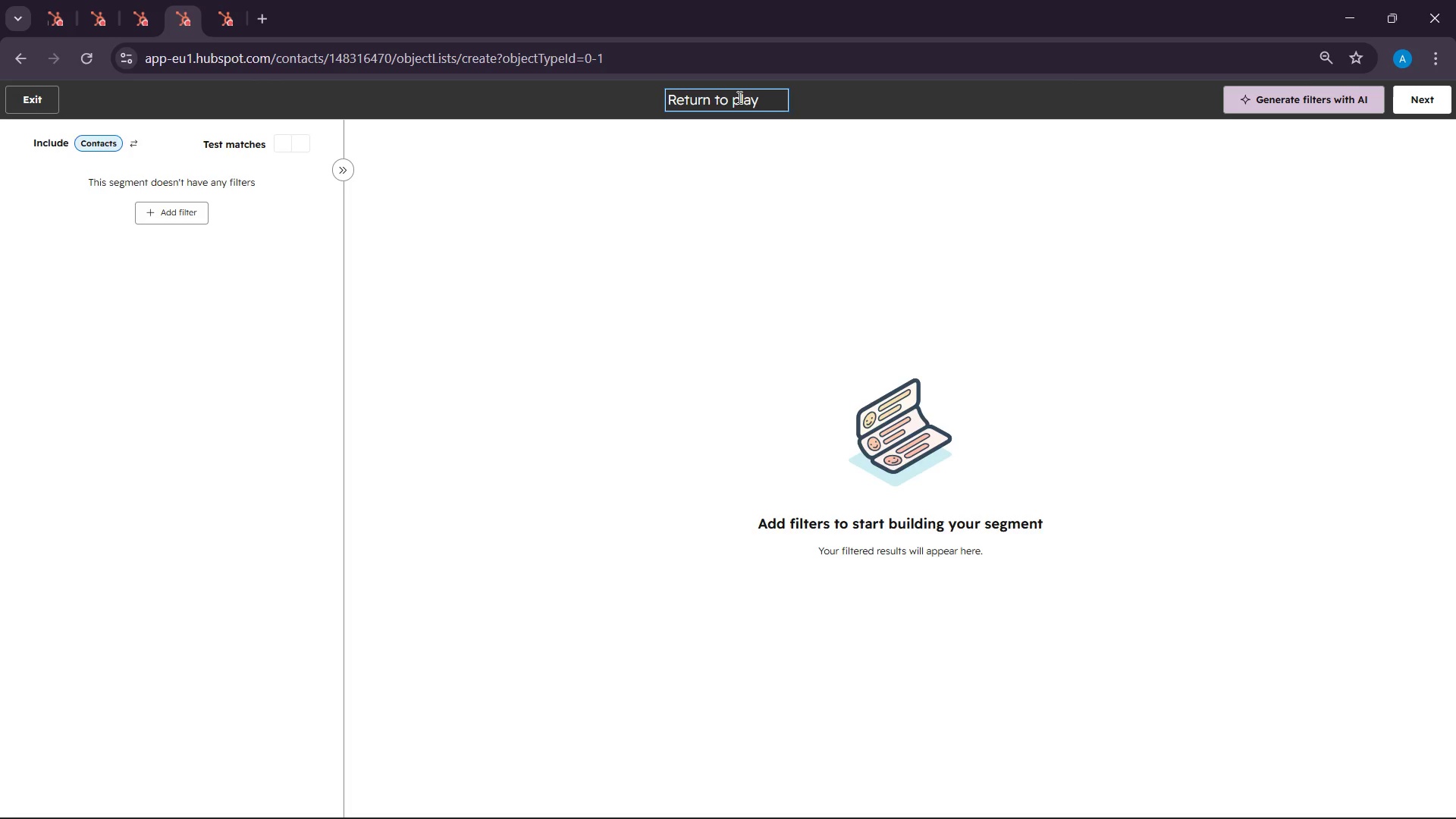 
key(Backspace)
 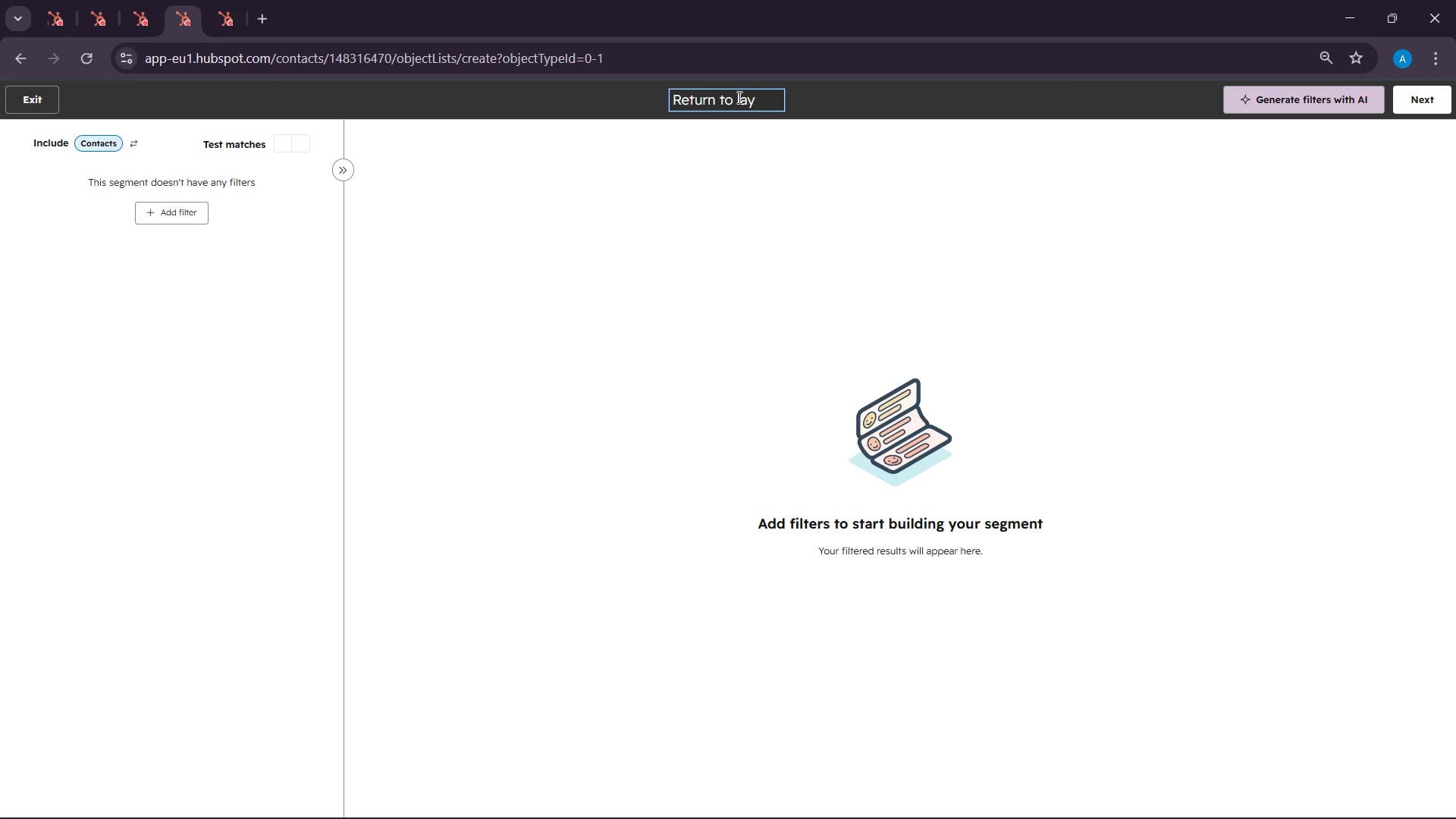 
key(Shift+P)
 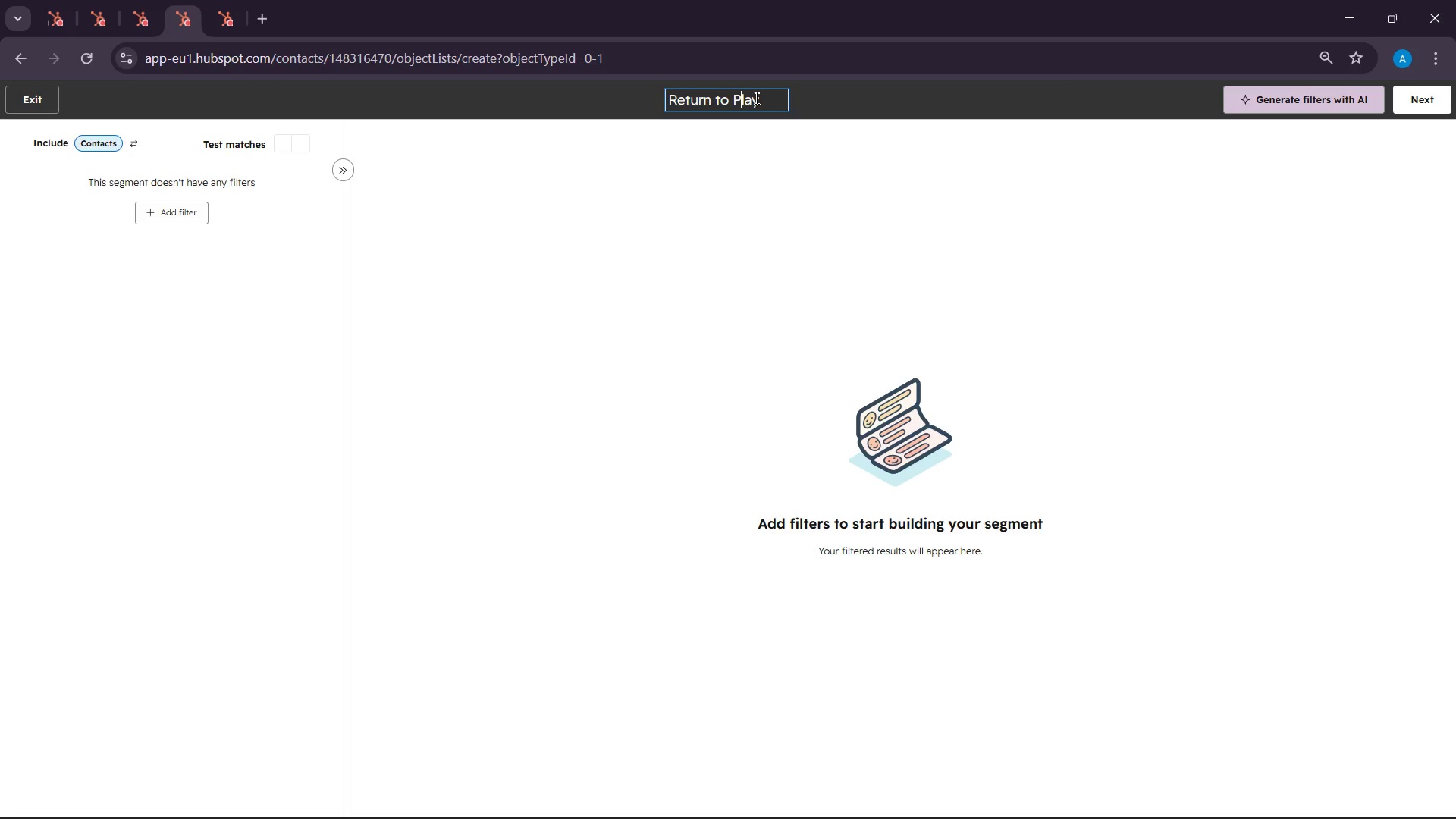 
left_click([778, 98])
 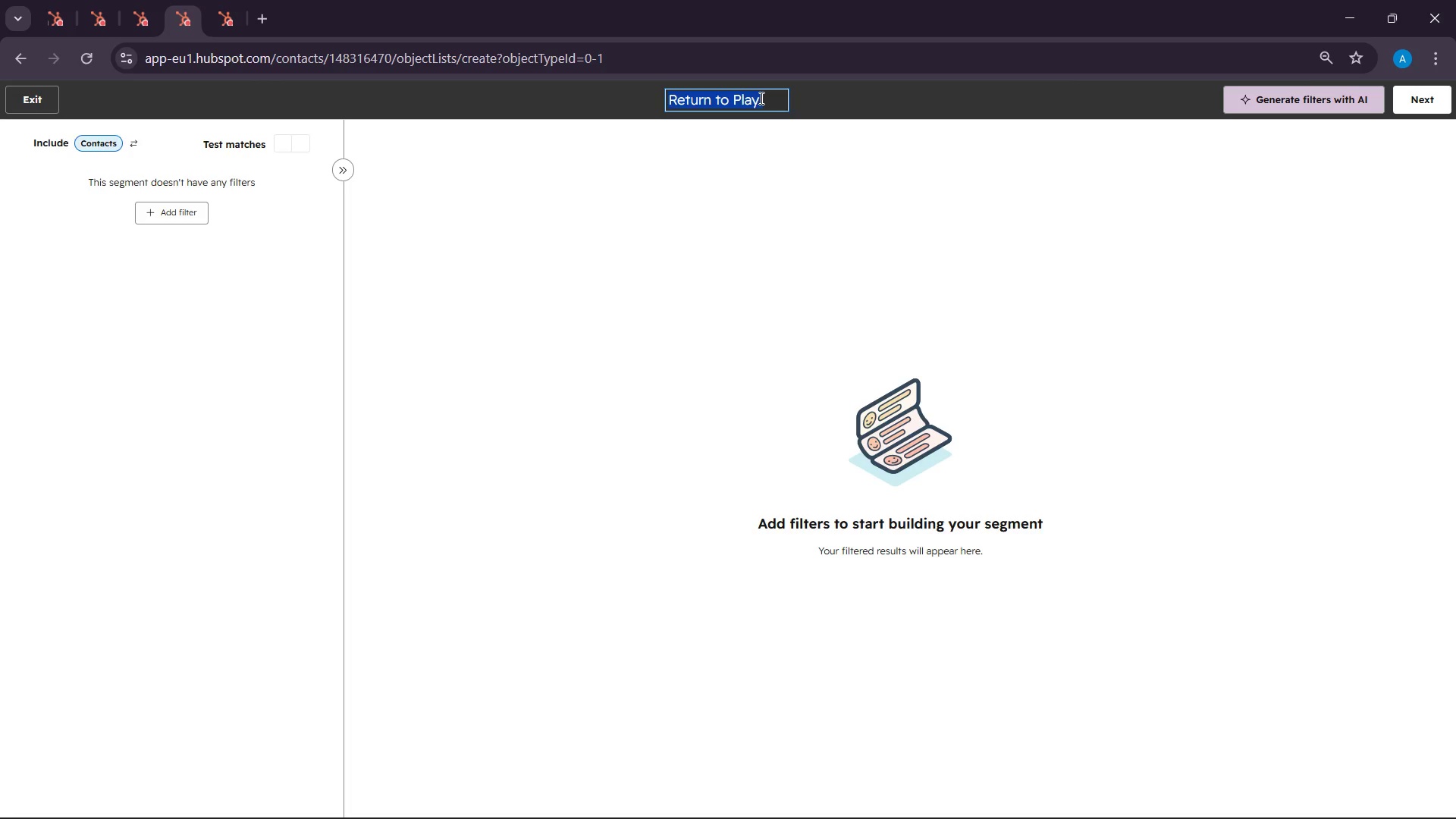 
left_click([760, 98])
 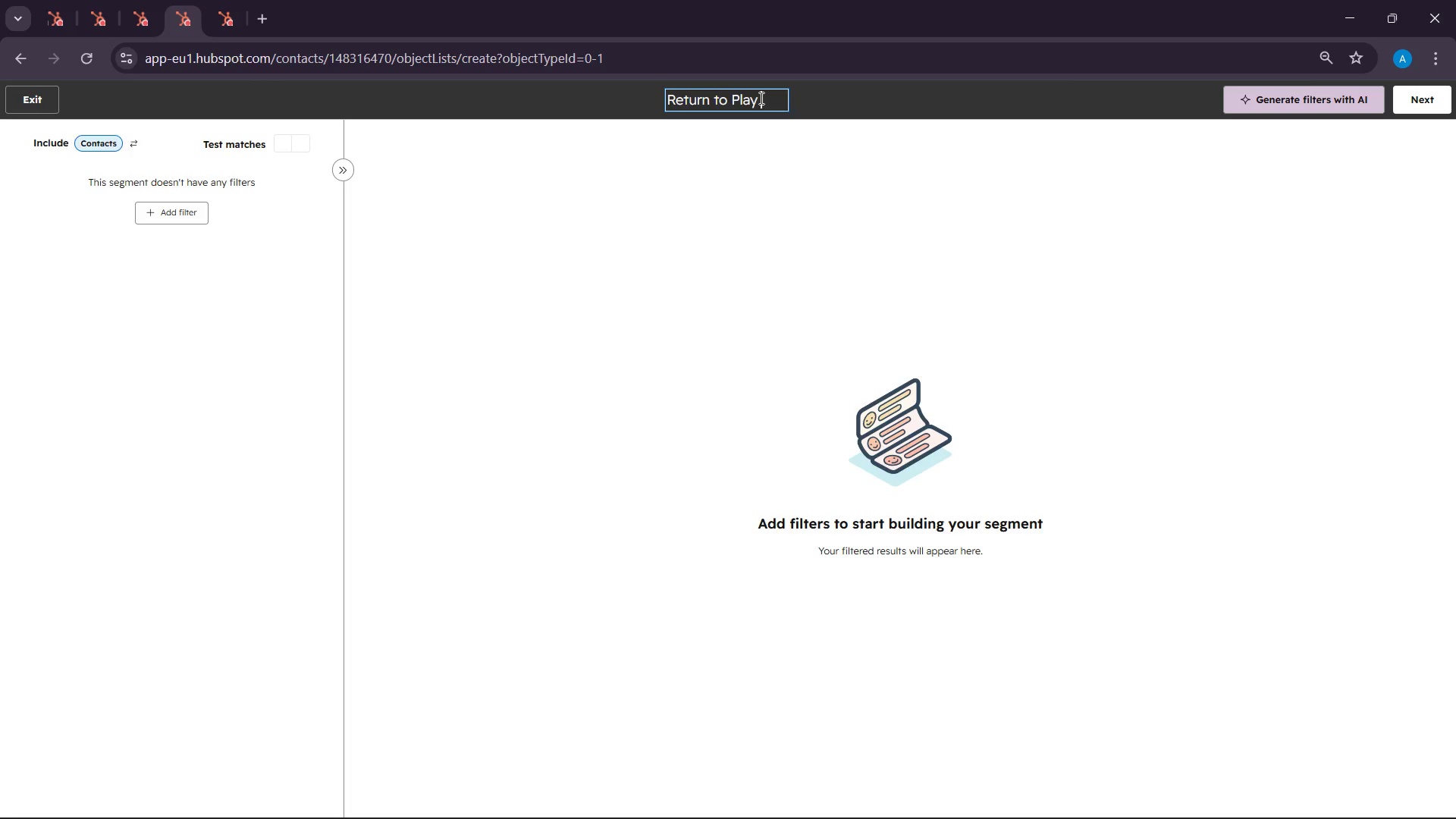 
type( Lead)
 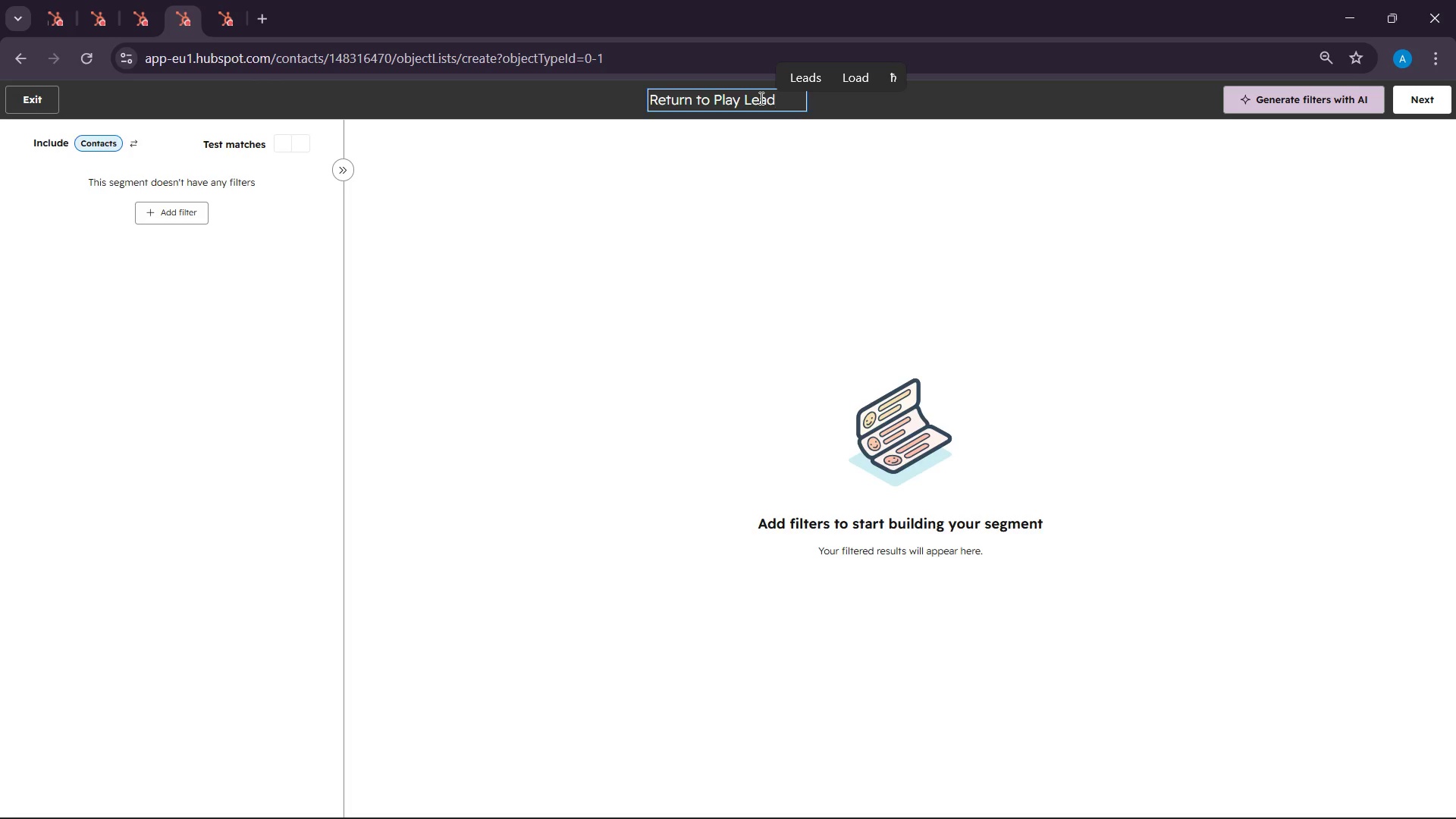 
mouse_move([168, 223])
 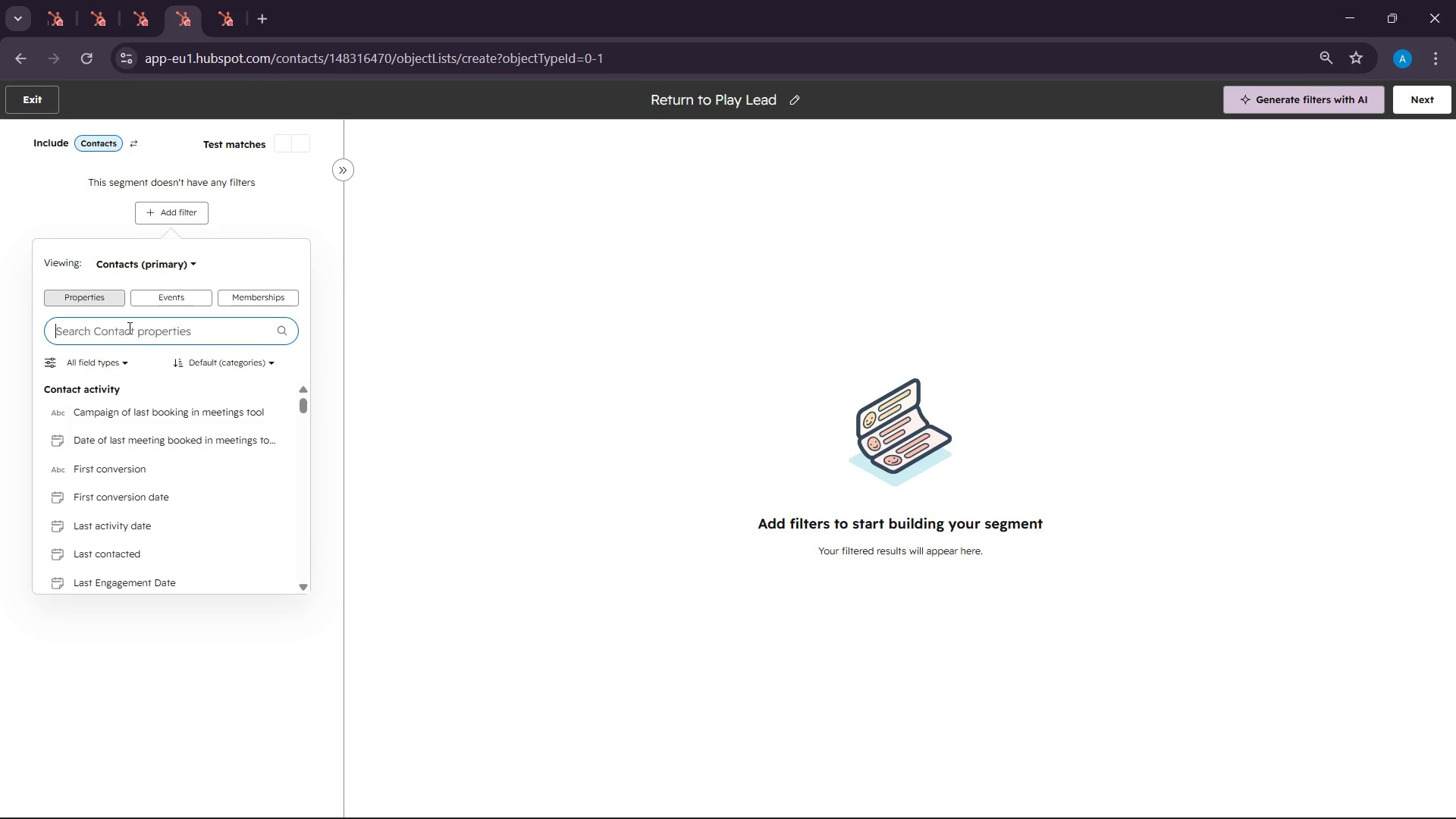 
type(spoe)
key(Backspace)
type(rt)
 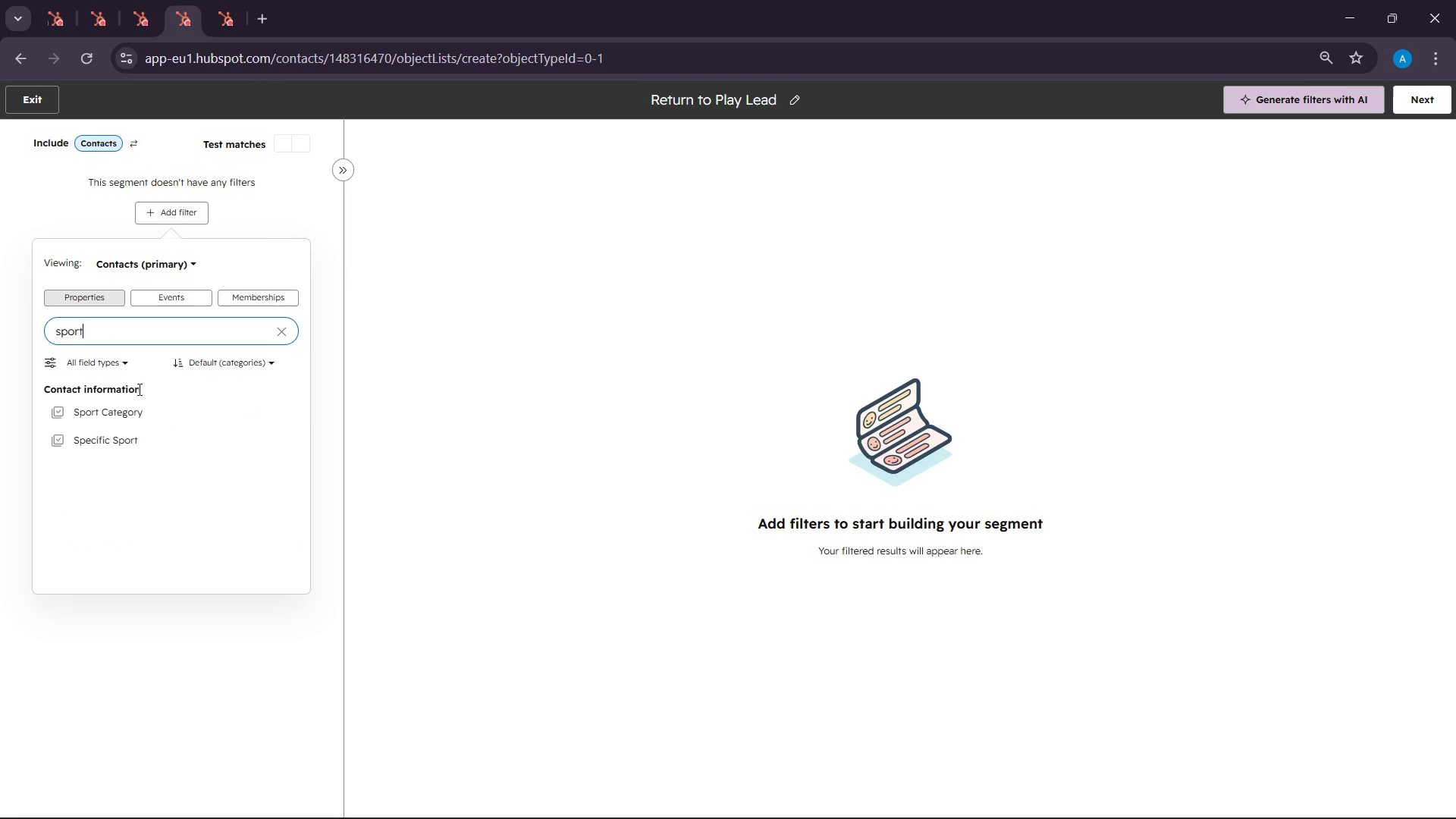 
left_click([138, 404])
 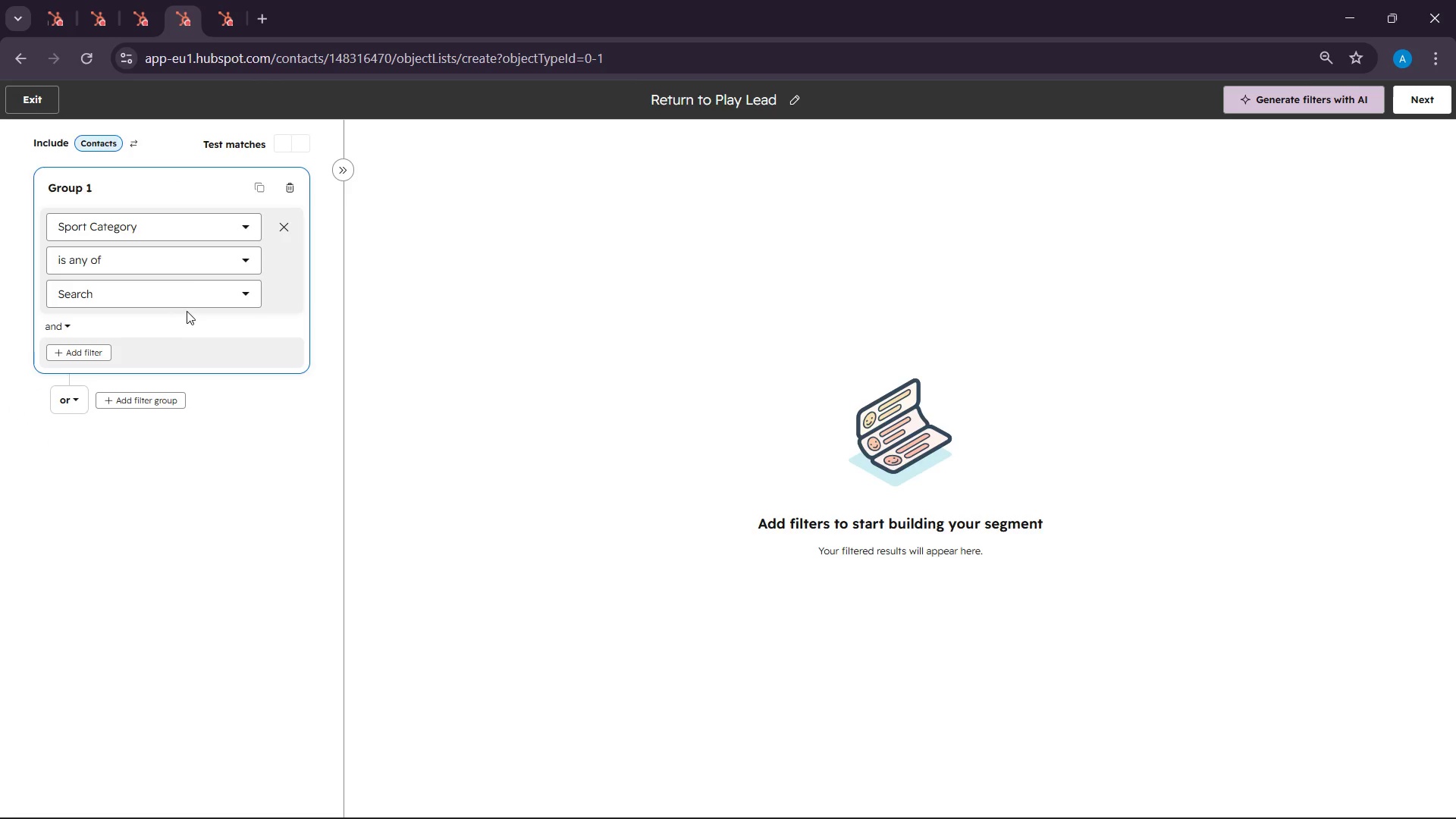 
left_click([189, 273])
 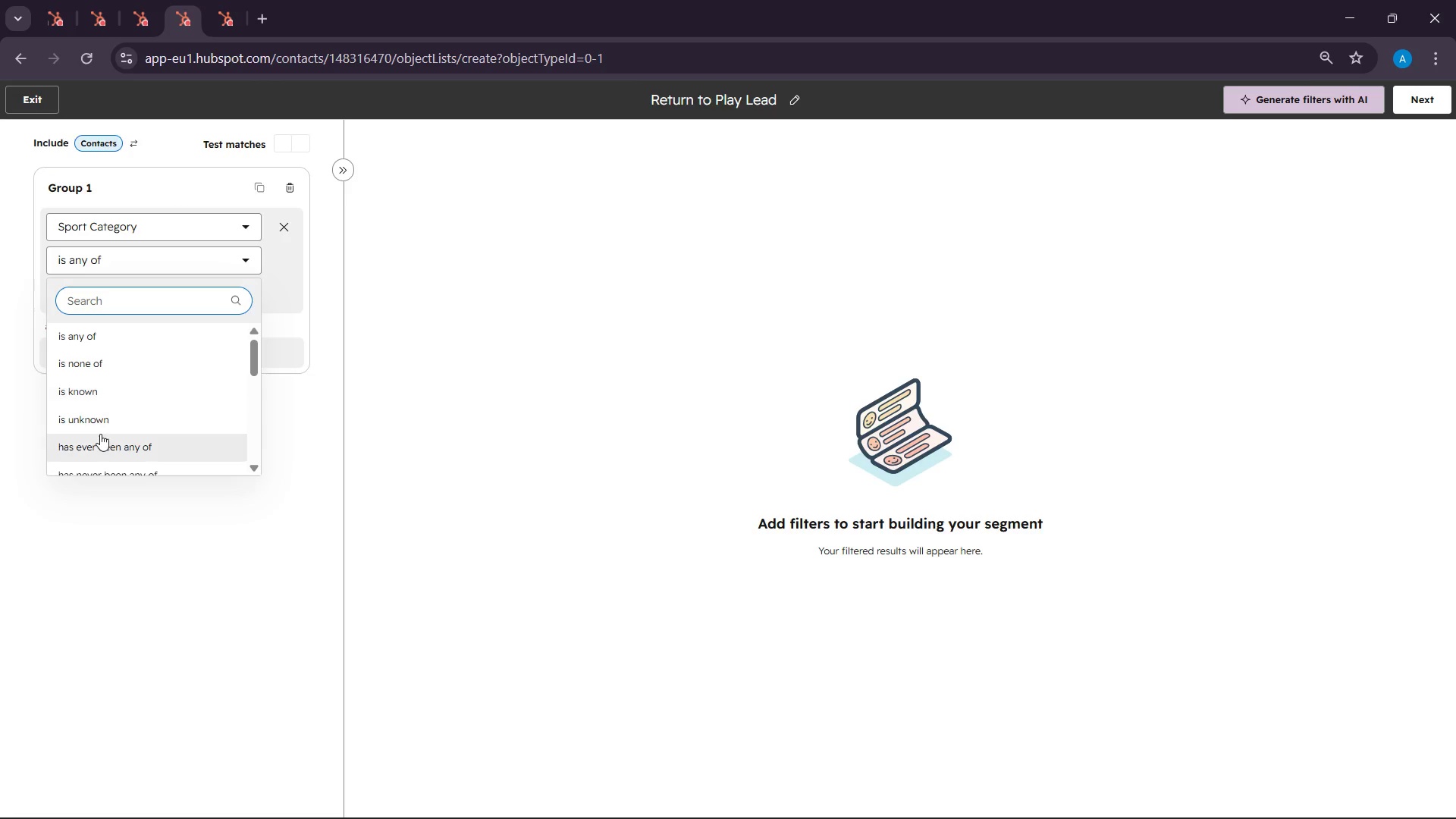 
left_click([99, 400])
 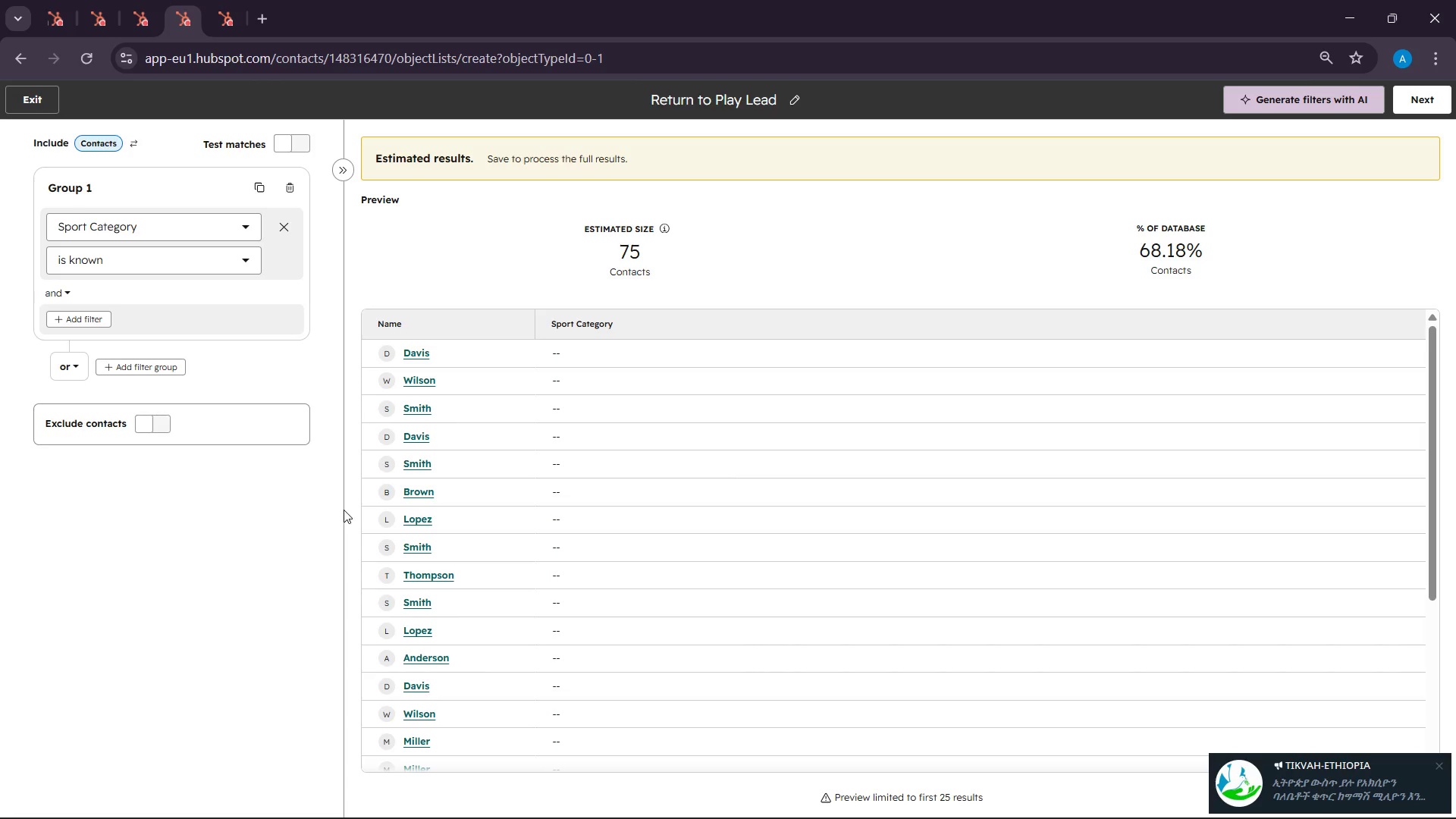 
wait(144.19)
 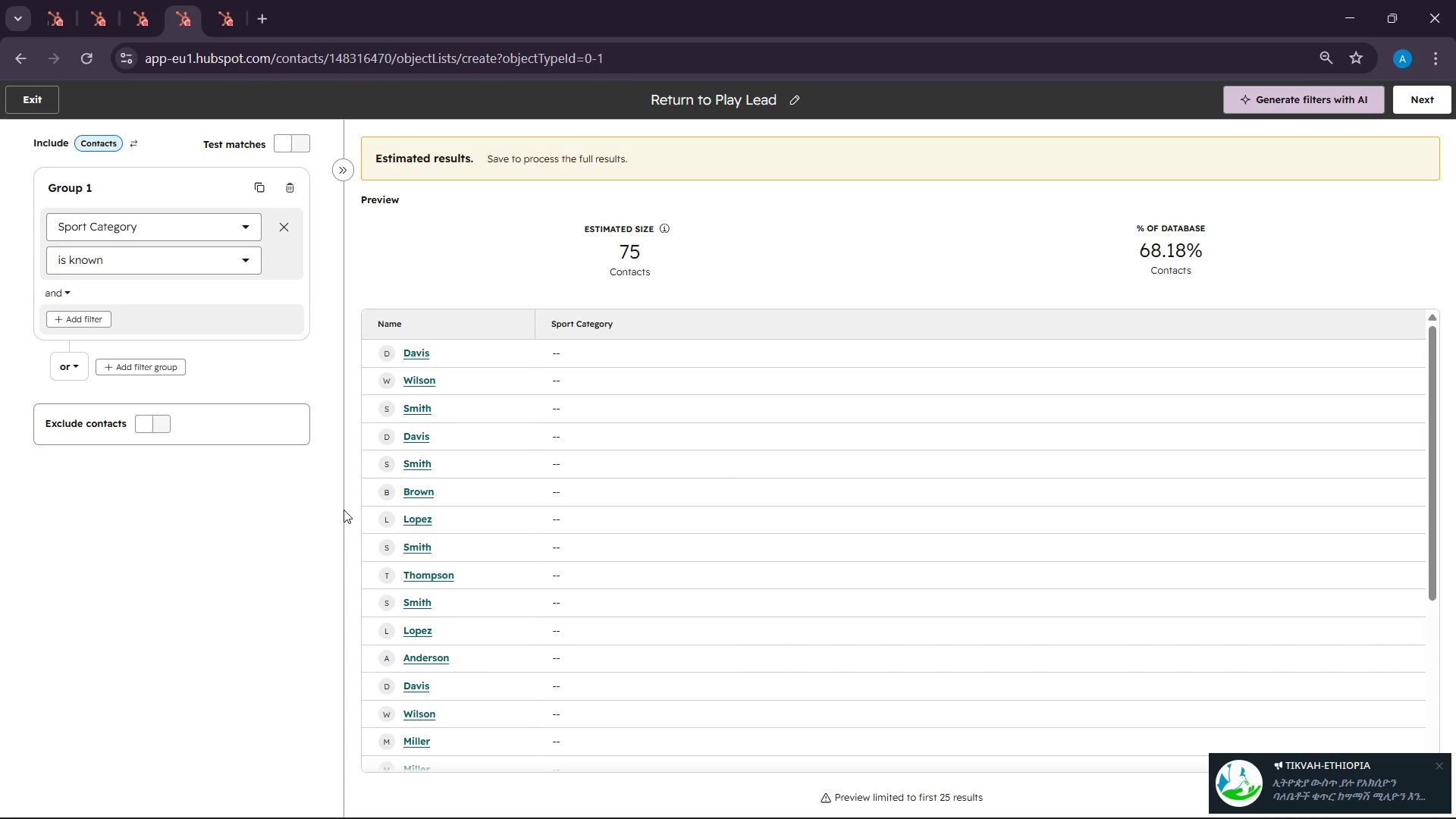 
left_click([1284, 673])
 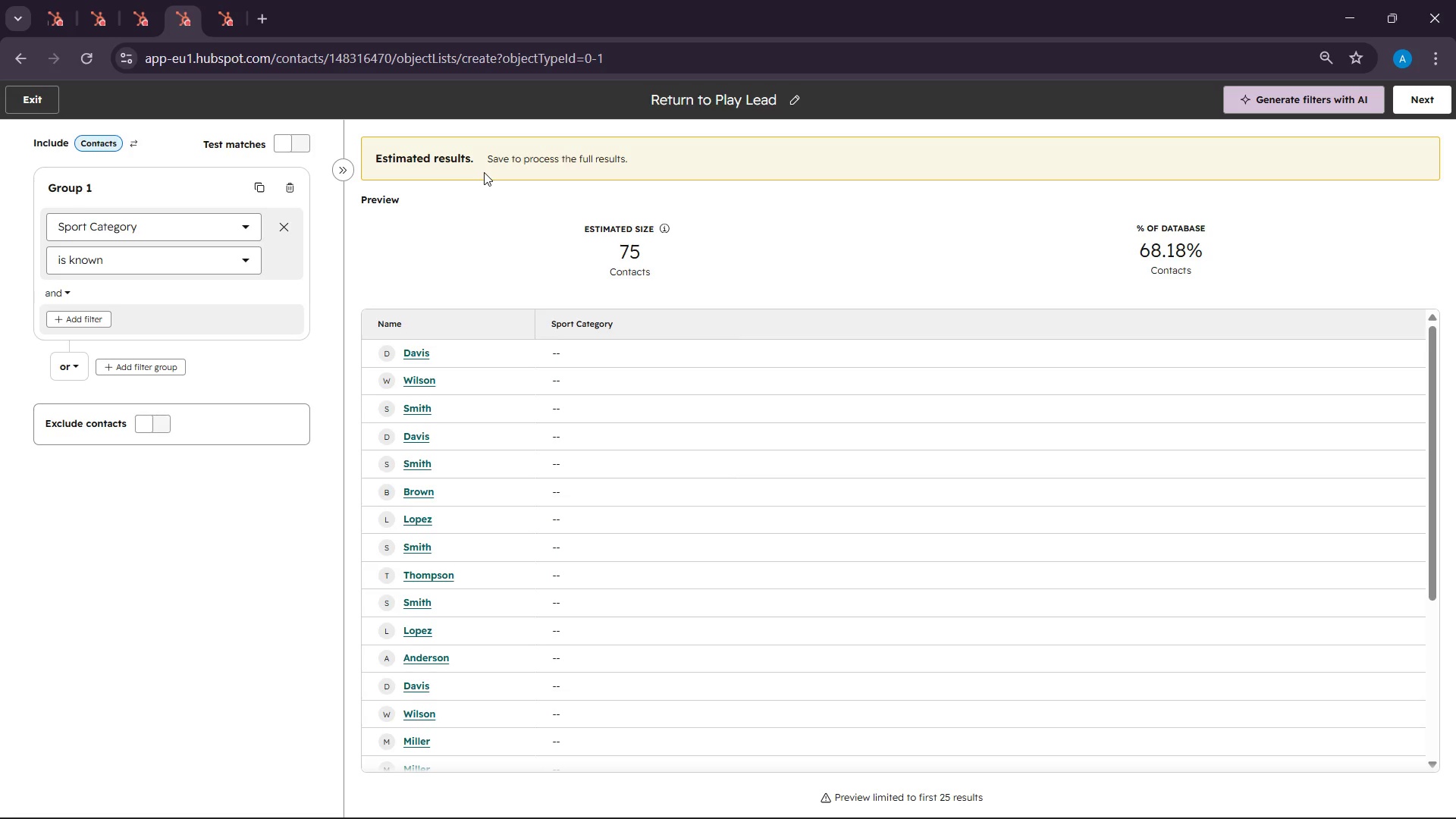 
wait(7.09)
 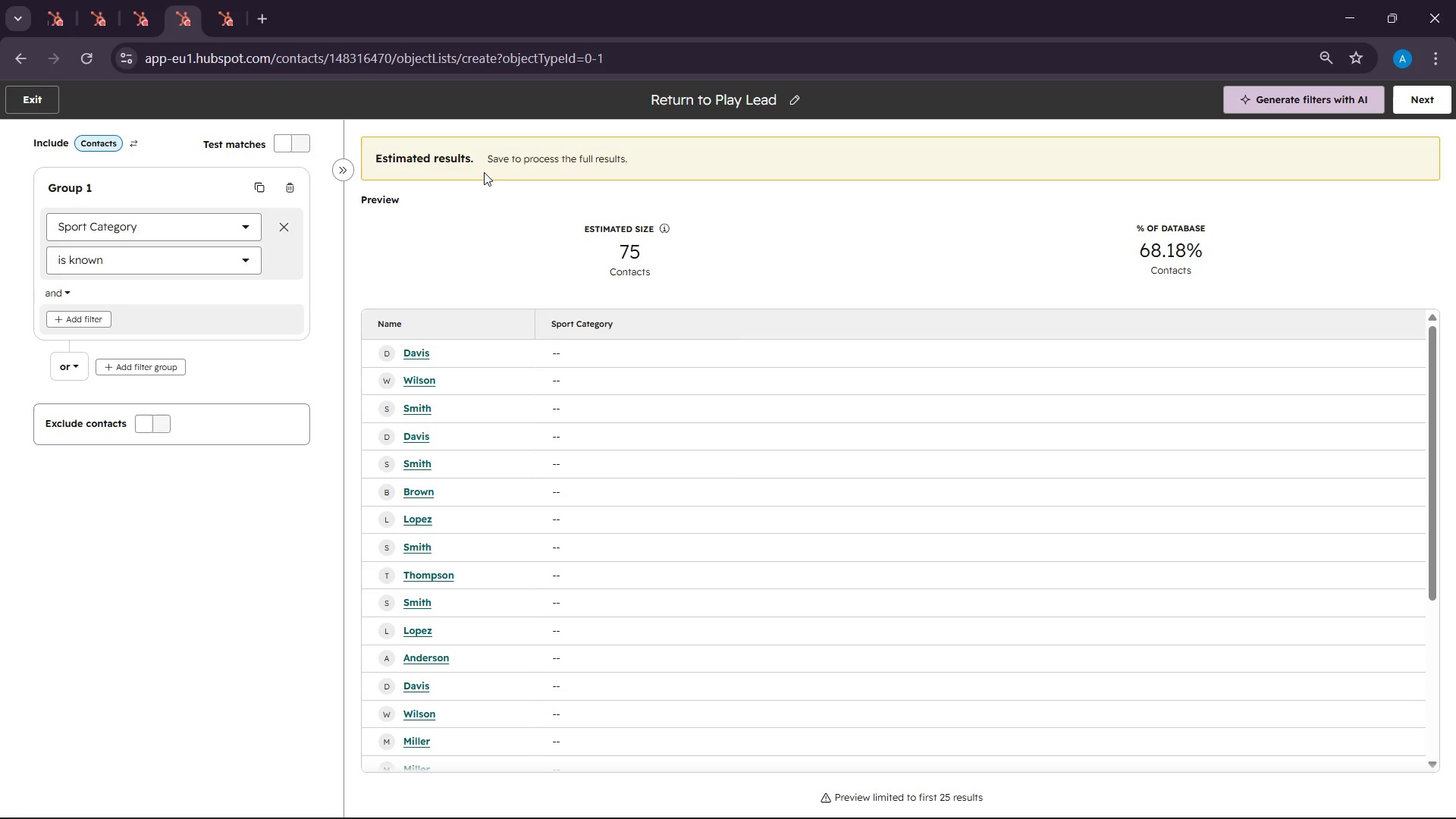 
left_click([218, 0])
 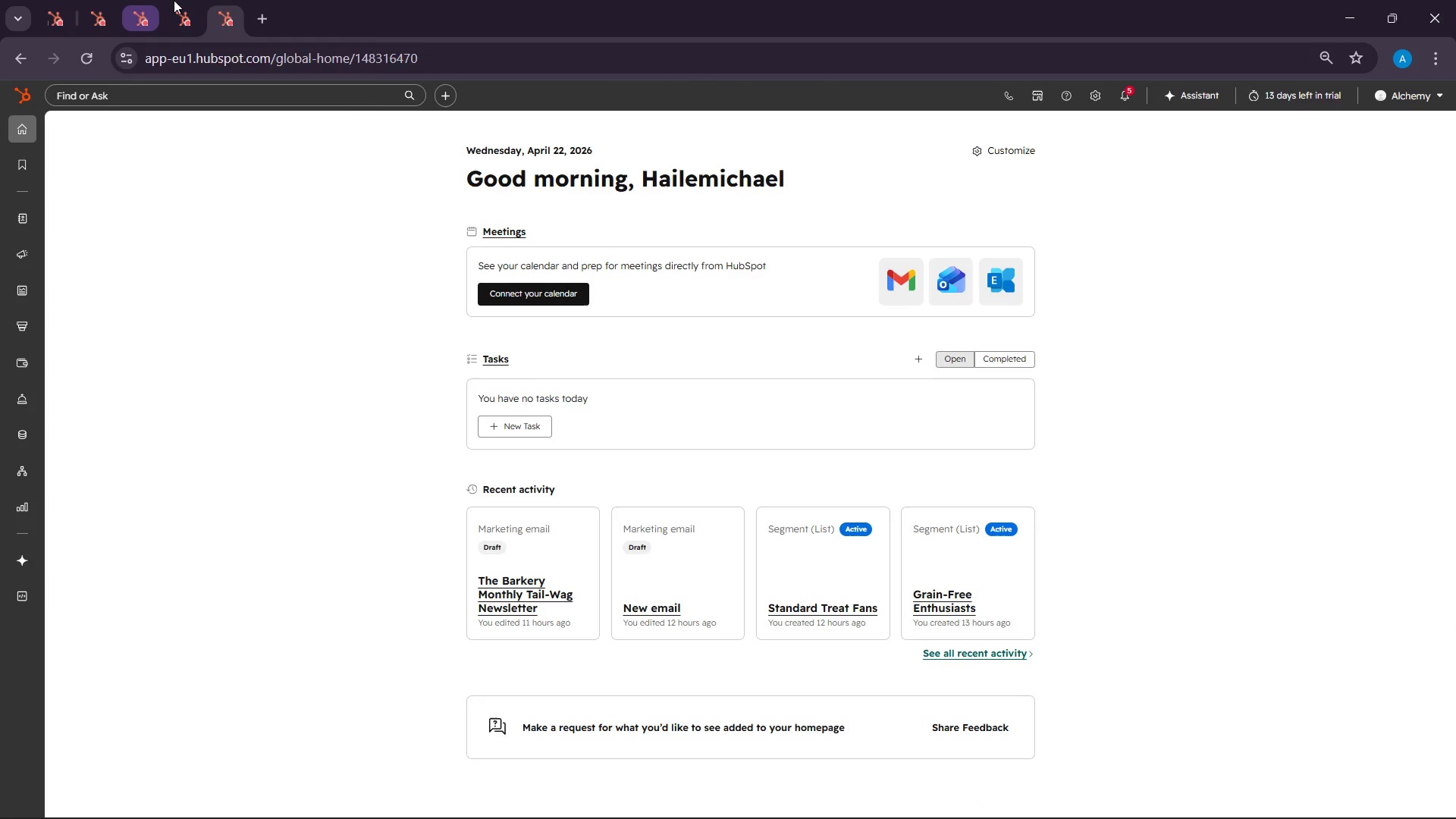 
left_click([190, 0])
 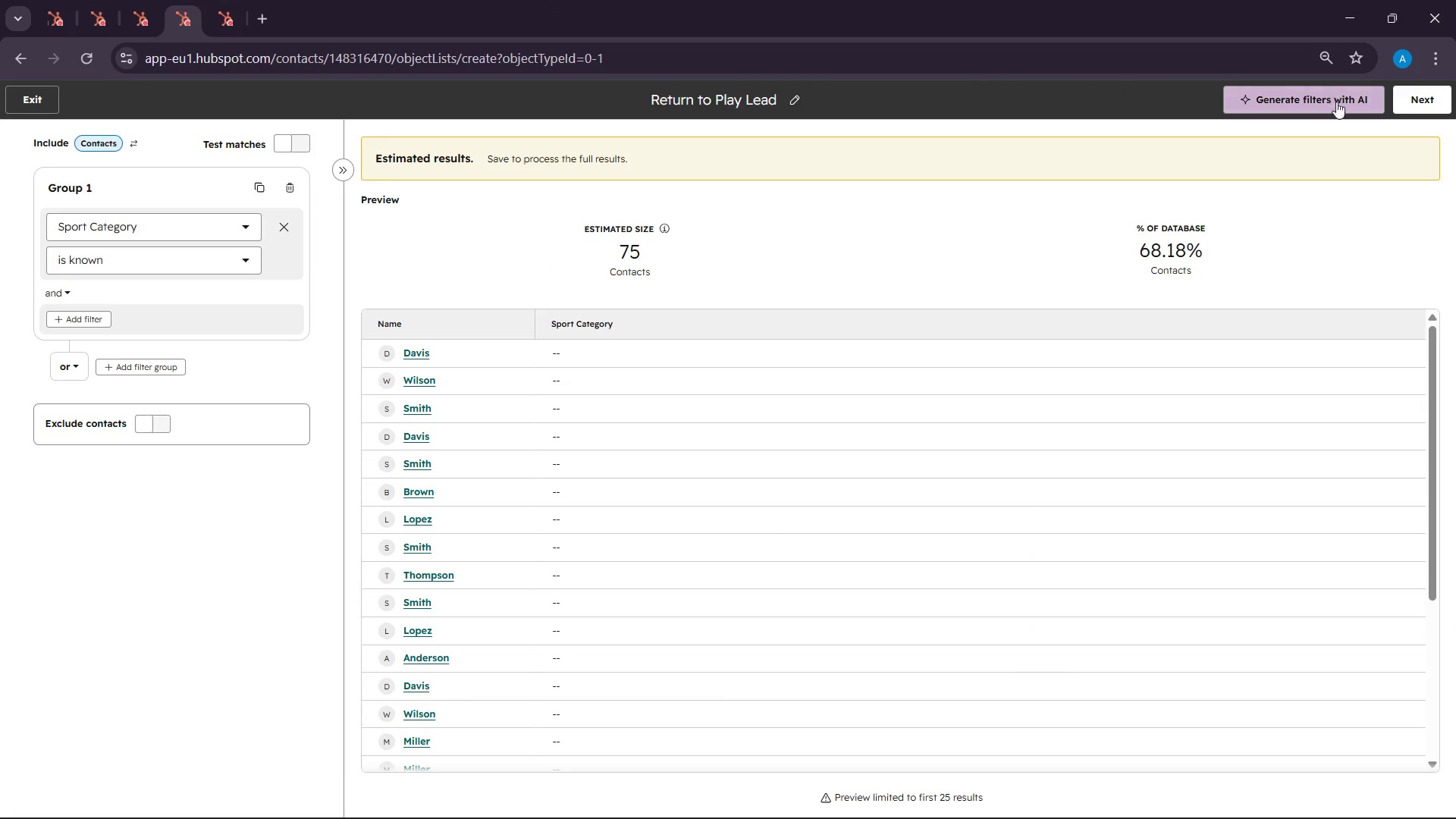 
left_click([1407, 102])
 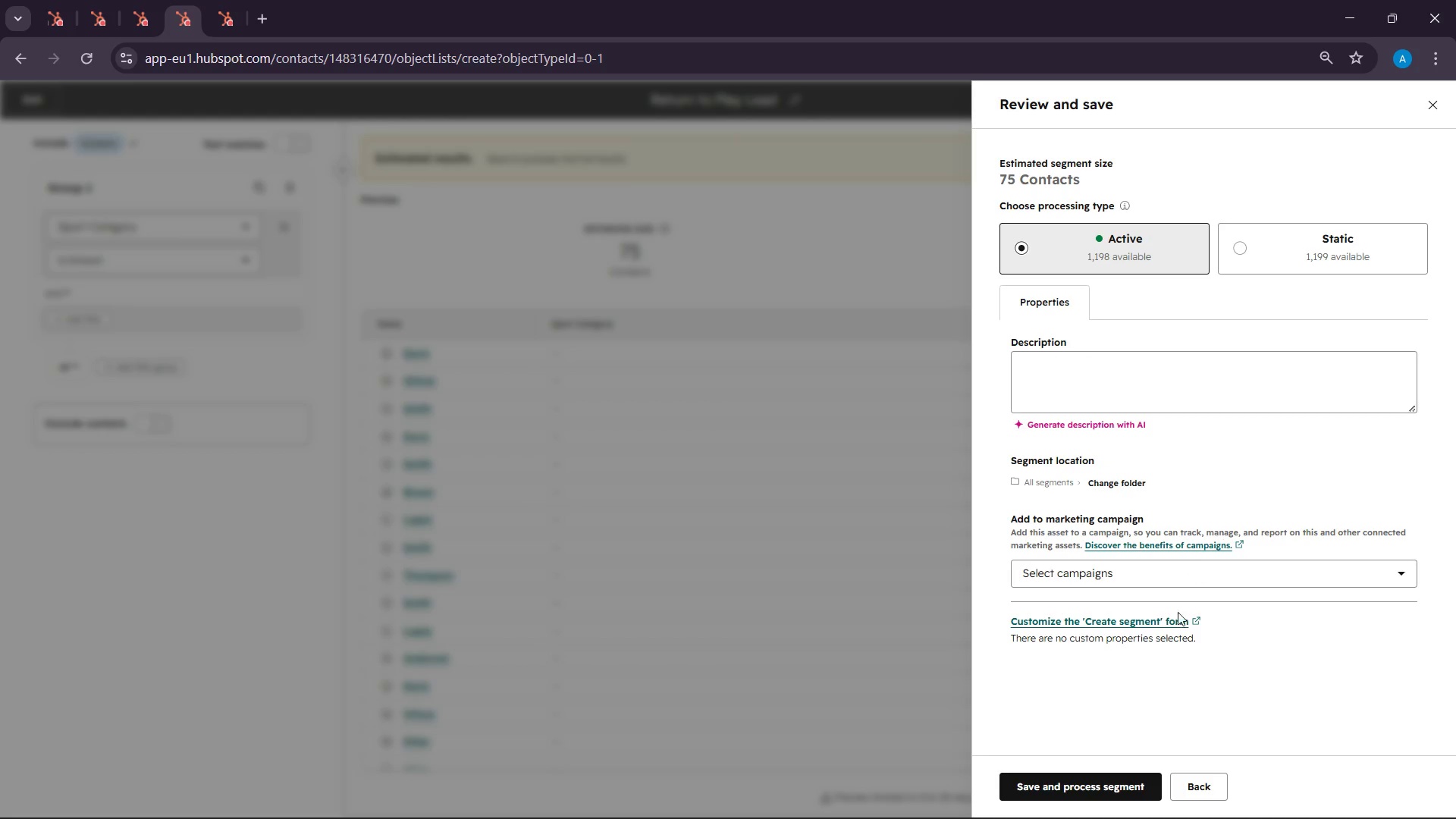 
left_click([1059, 780])
 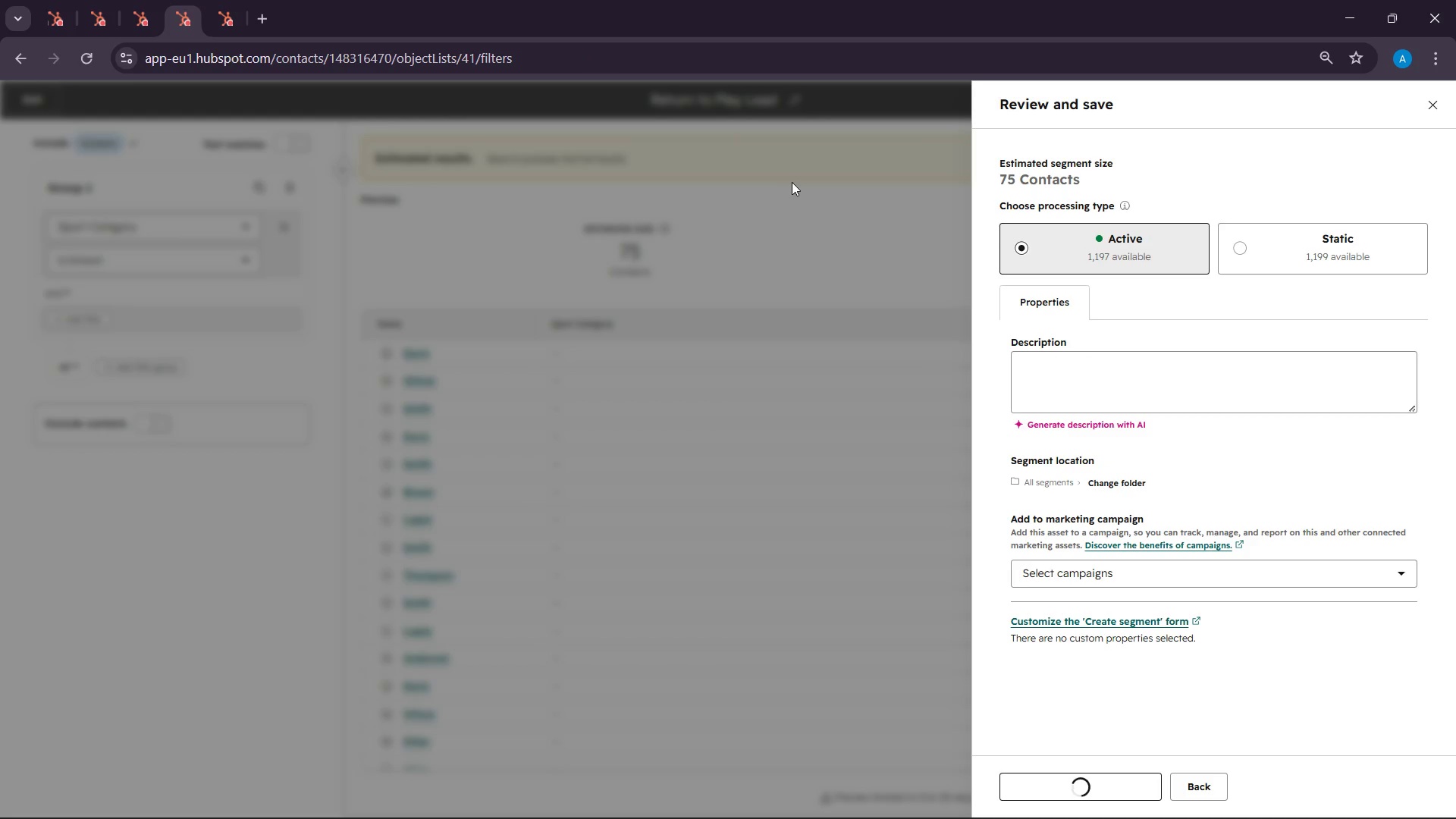 
mouse_move([275, 145])
 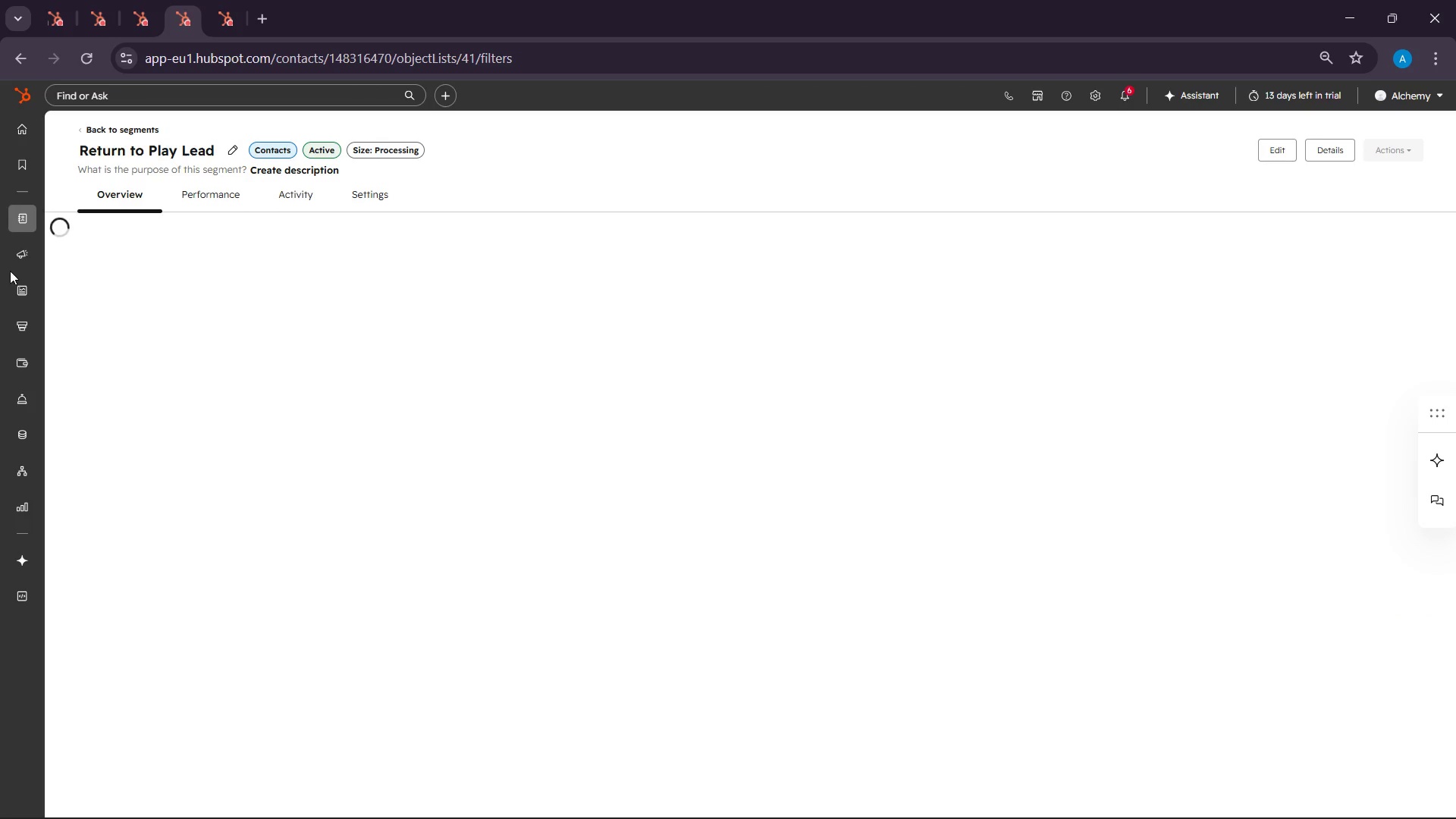 
mouse_move([4, 259])
 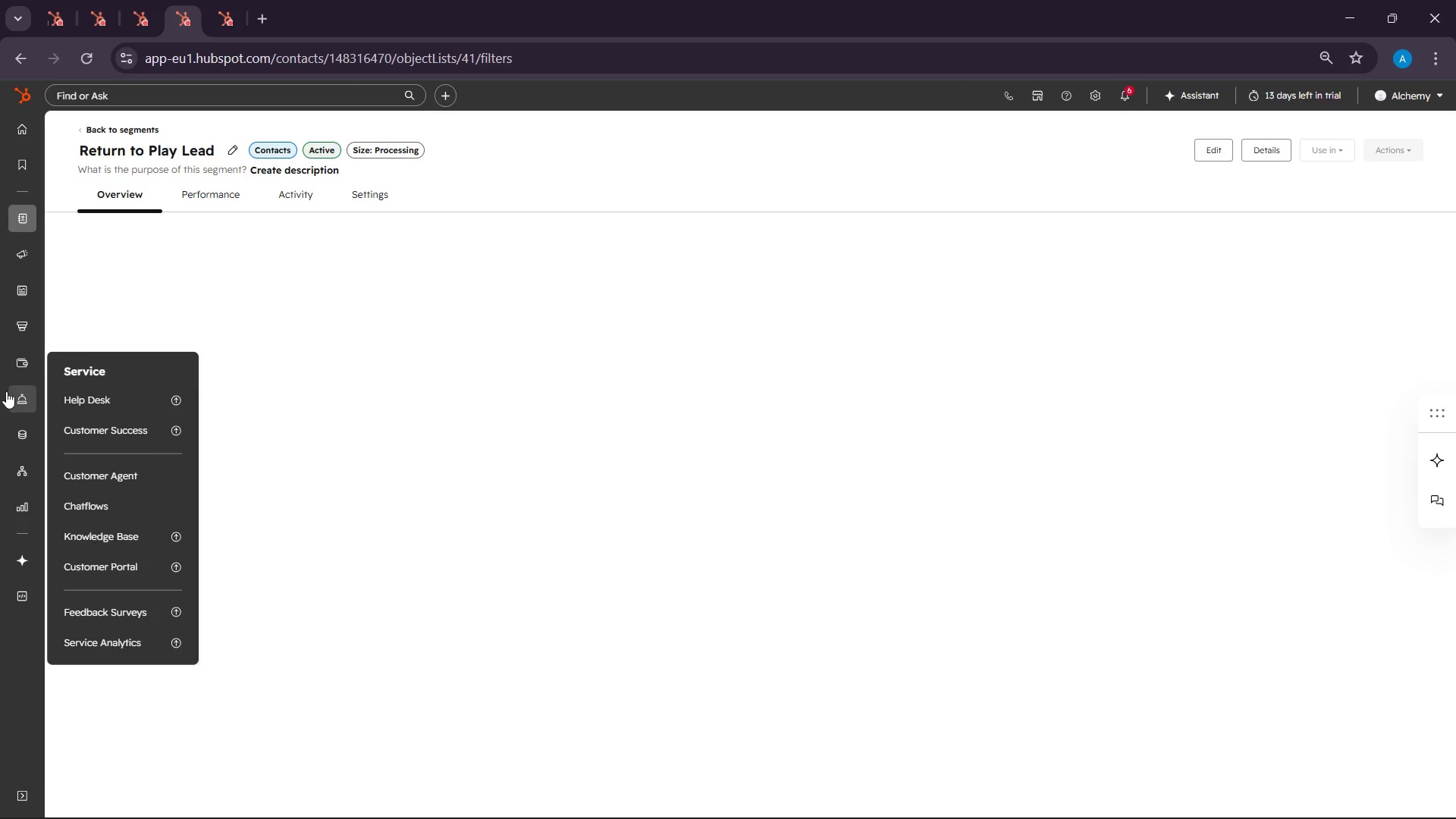 
mouse_move([10, 334])
 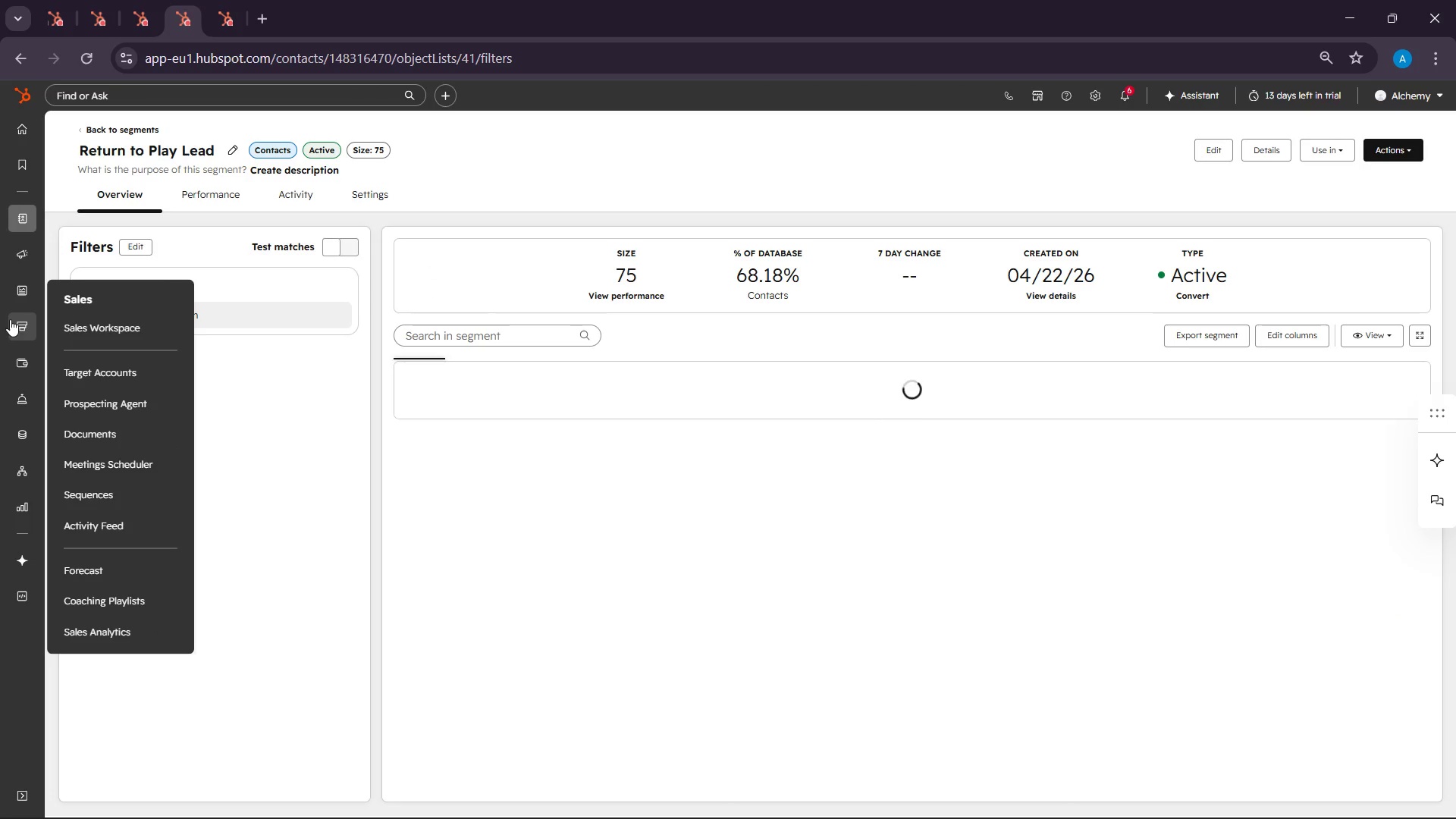 
mouse_move([8, 265])
 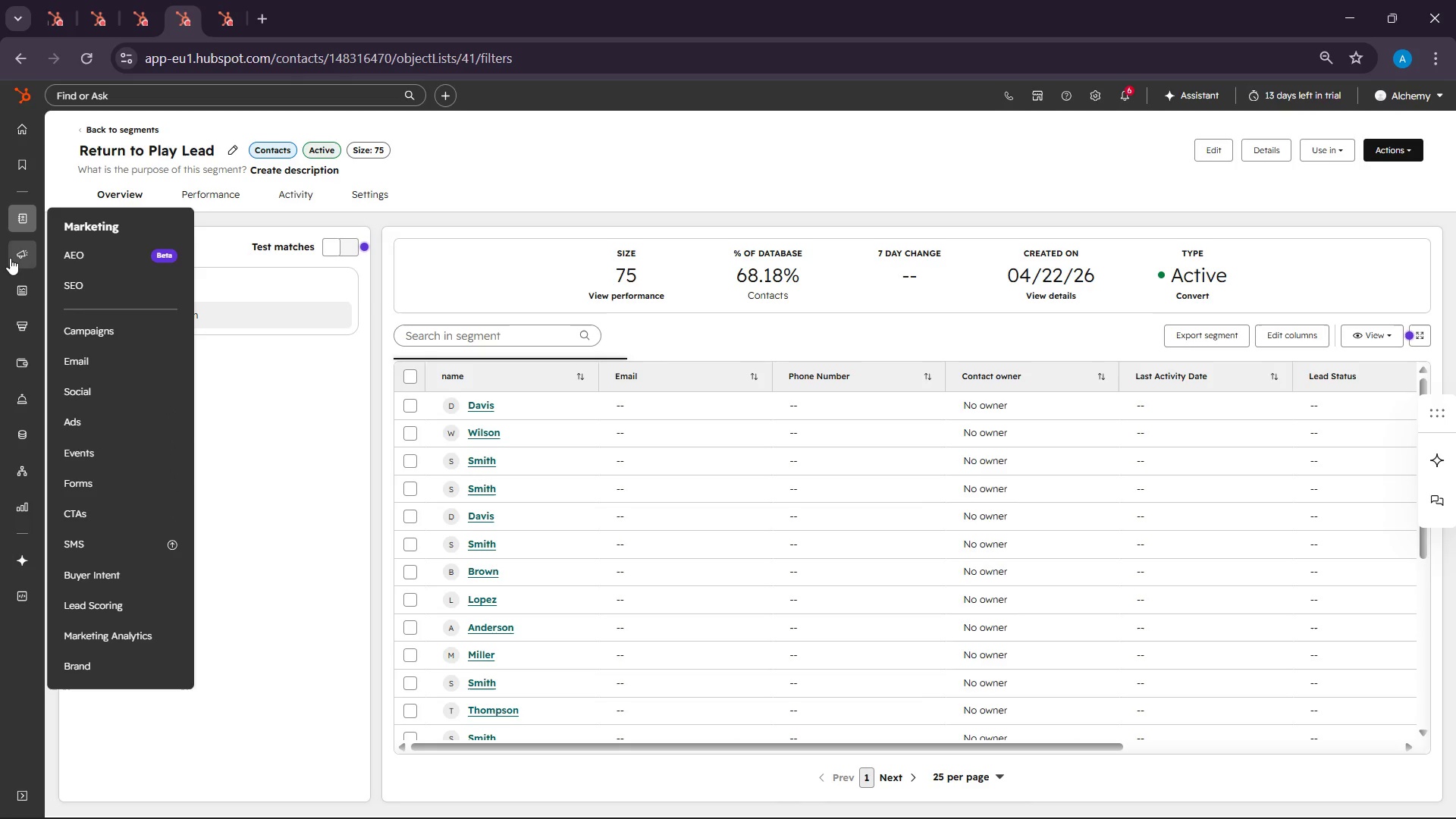 
mouse_move([11, 249])
 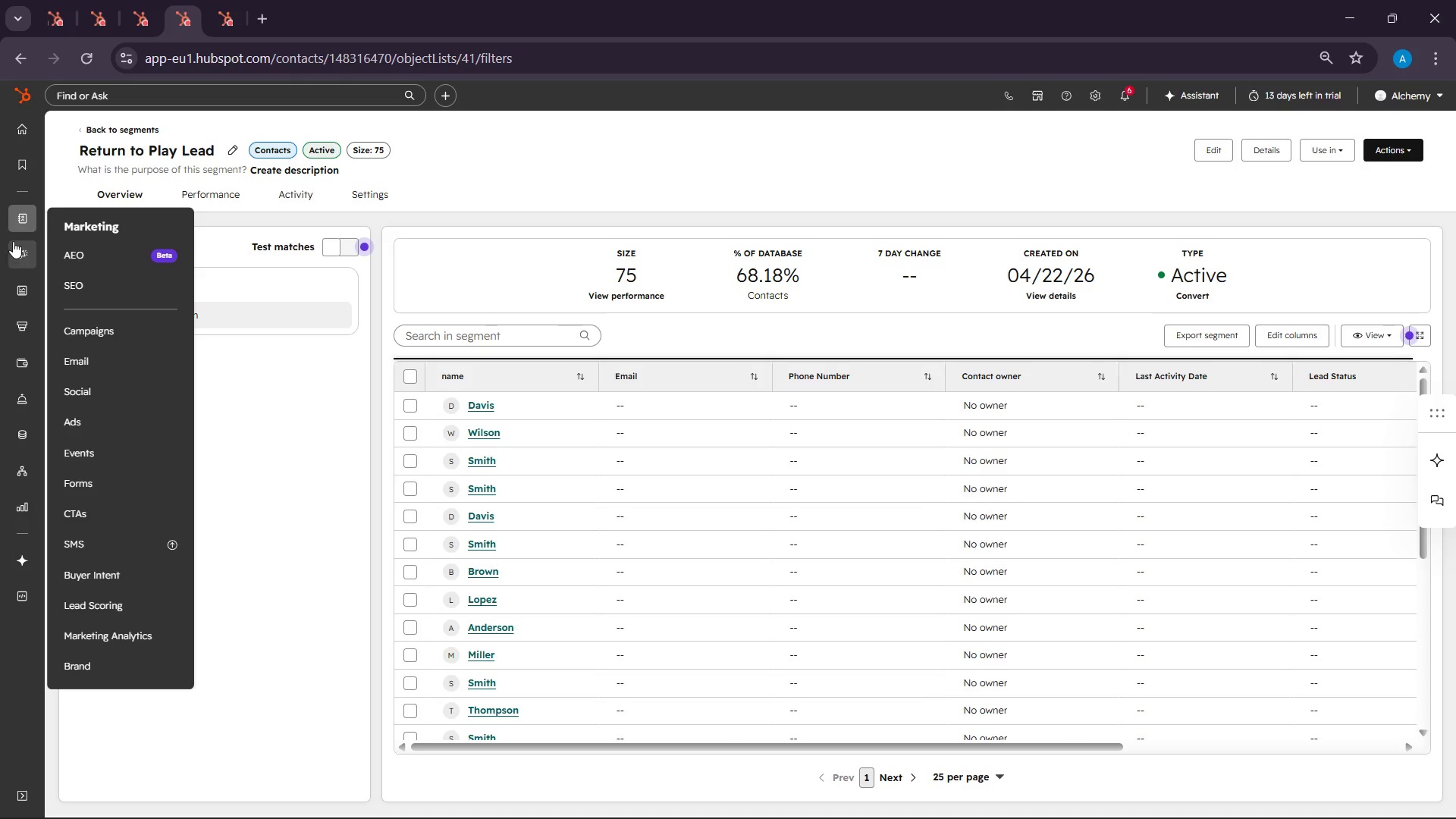 
mouse_move([15, 249])
 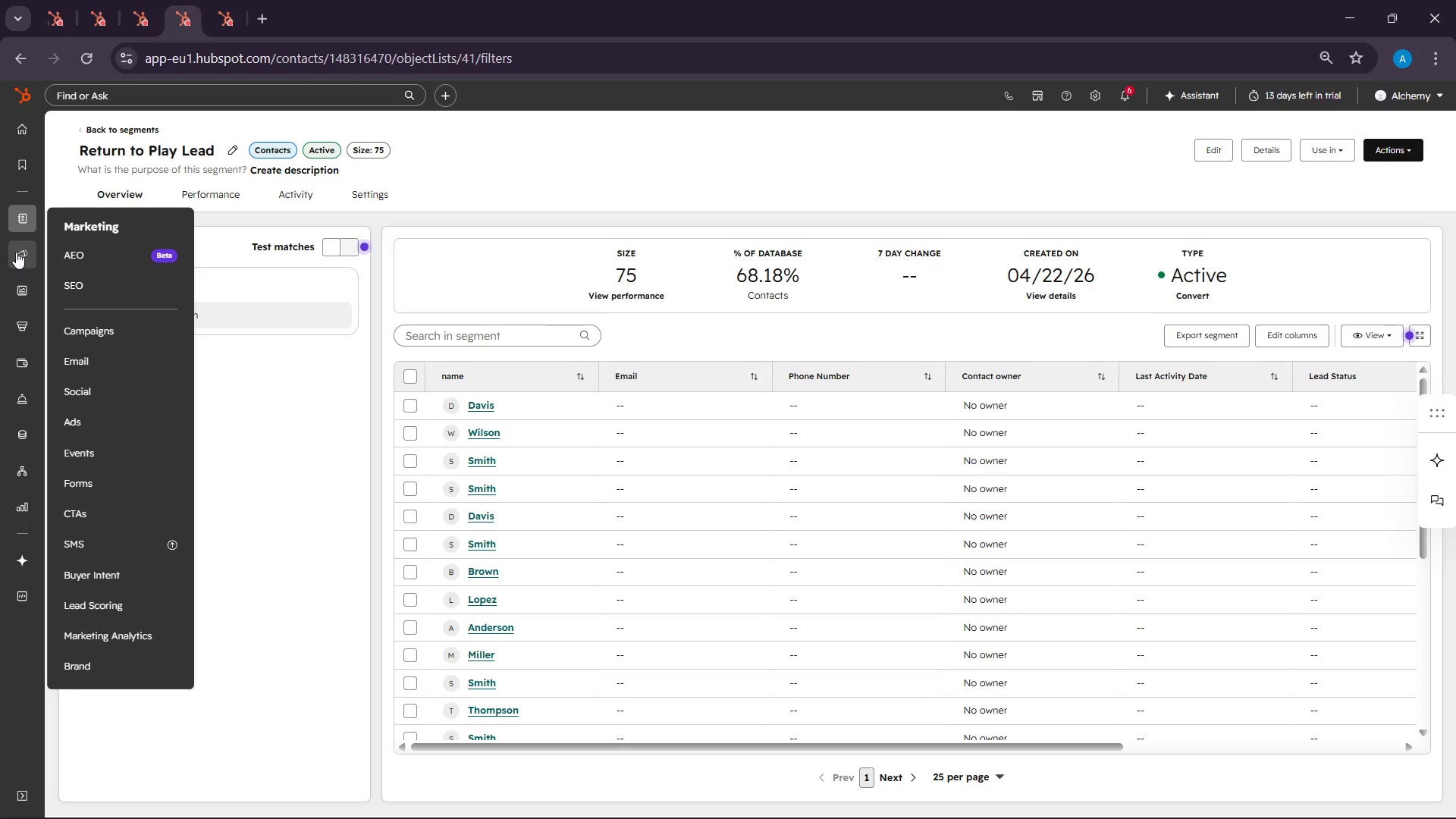 
mouse_move([17, 265])
 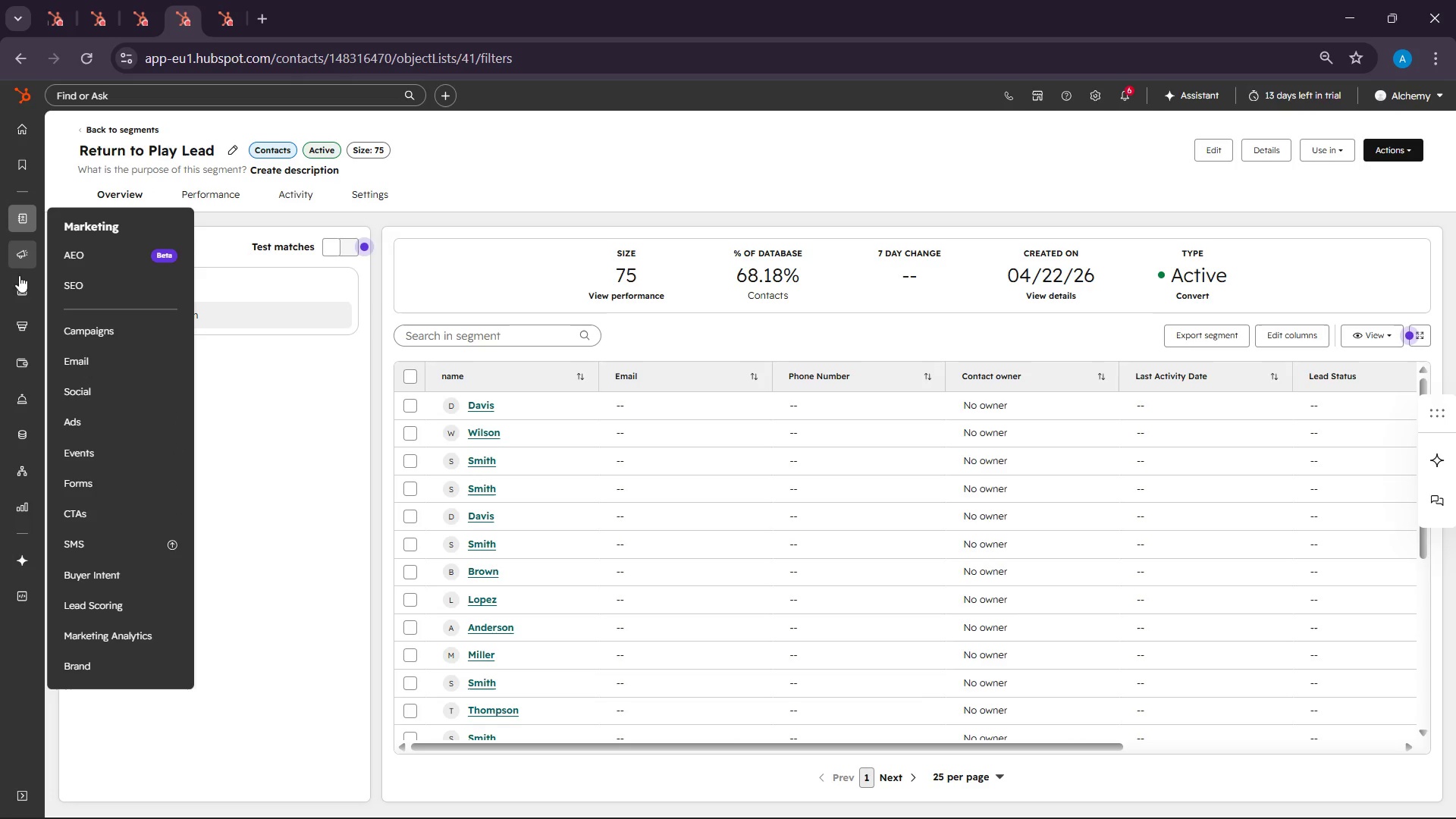 
mouse_move([19, 301])
 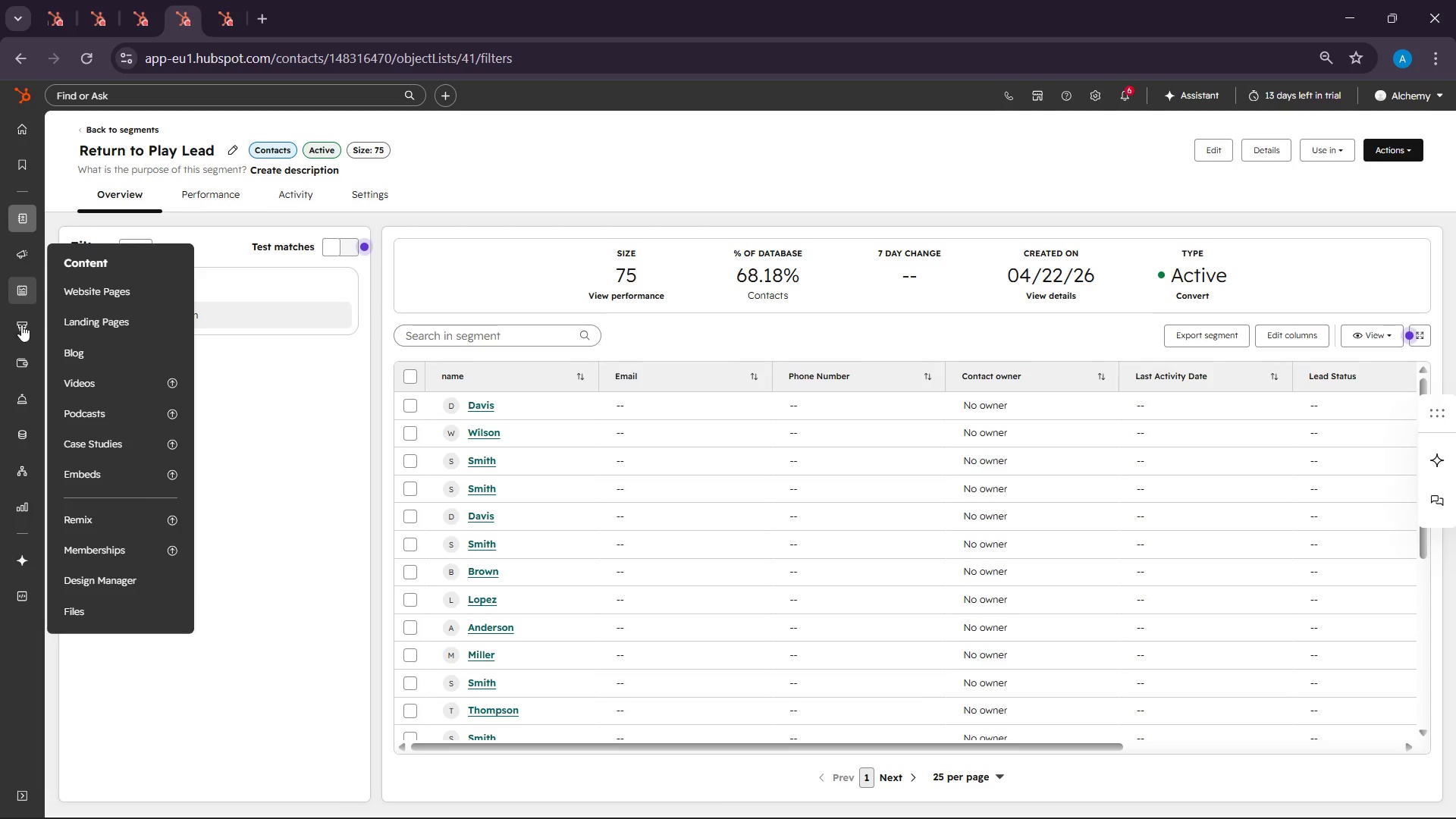 
mouse_move([16, 337])
 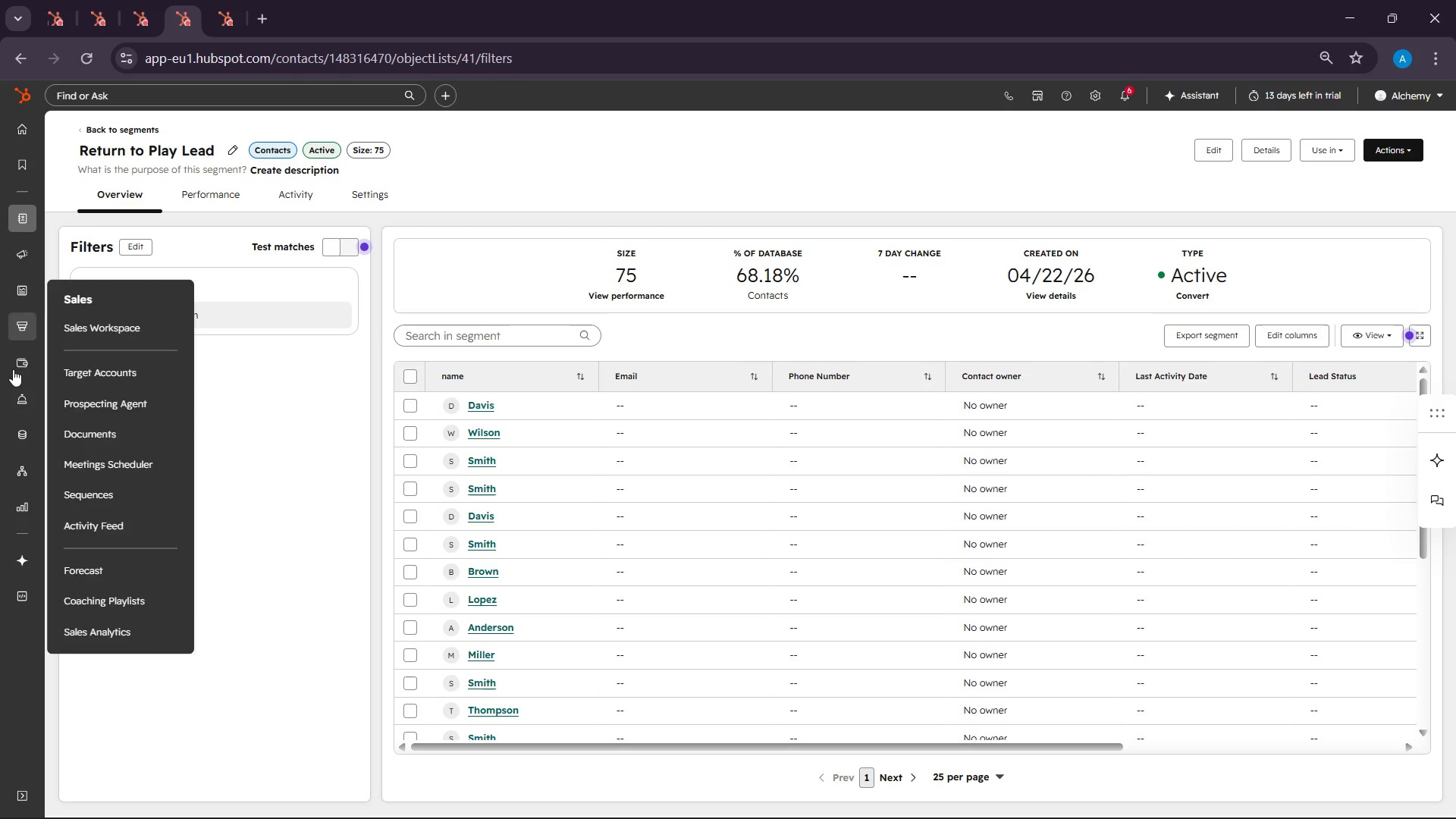 
mouse_move([13, 387])
 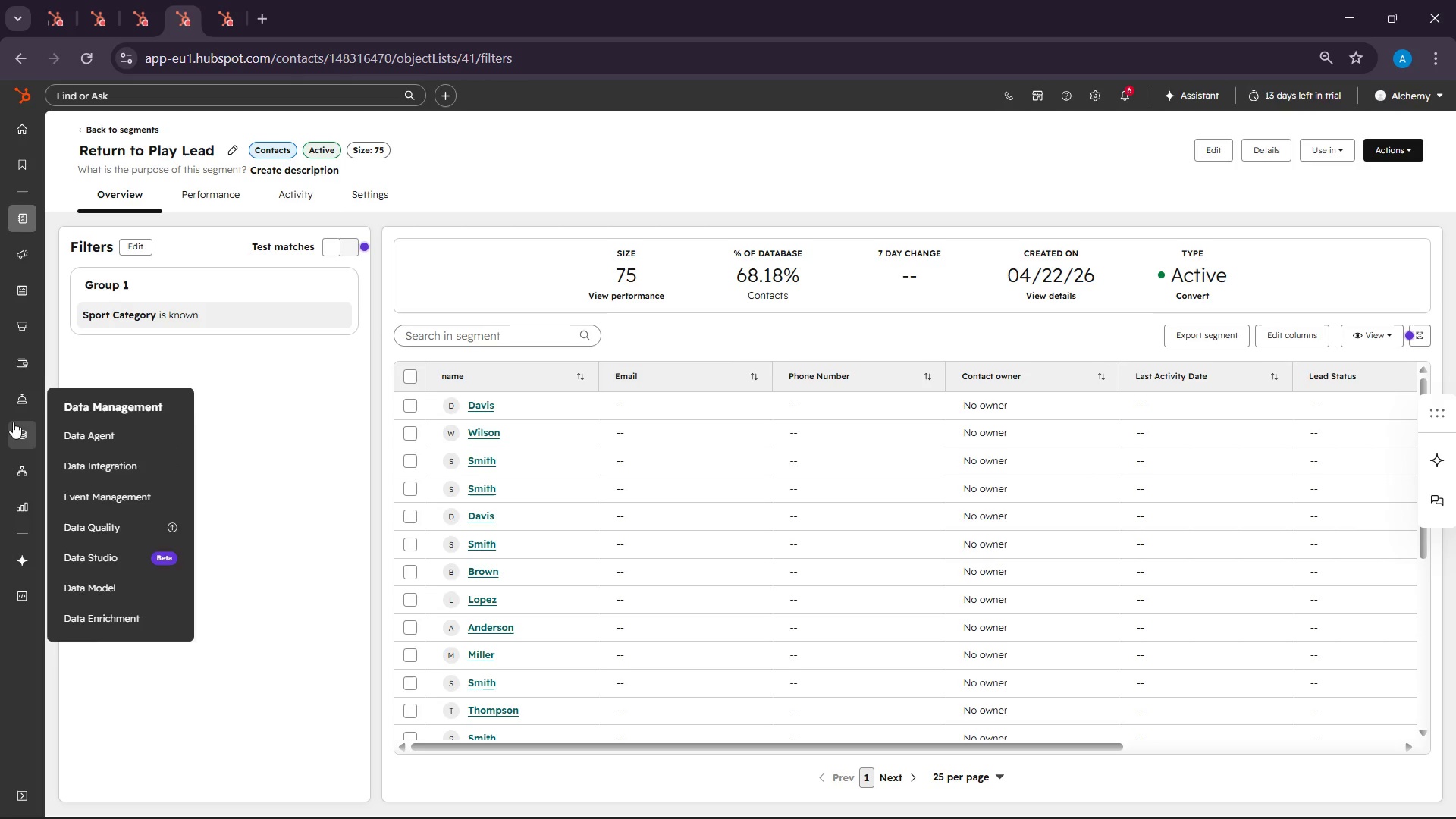 
mouse_move([13, 419])
 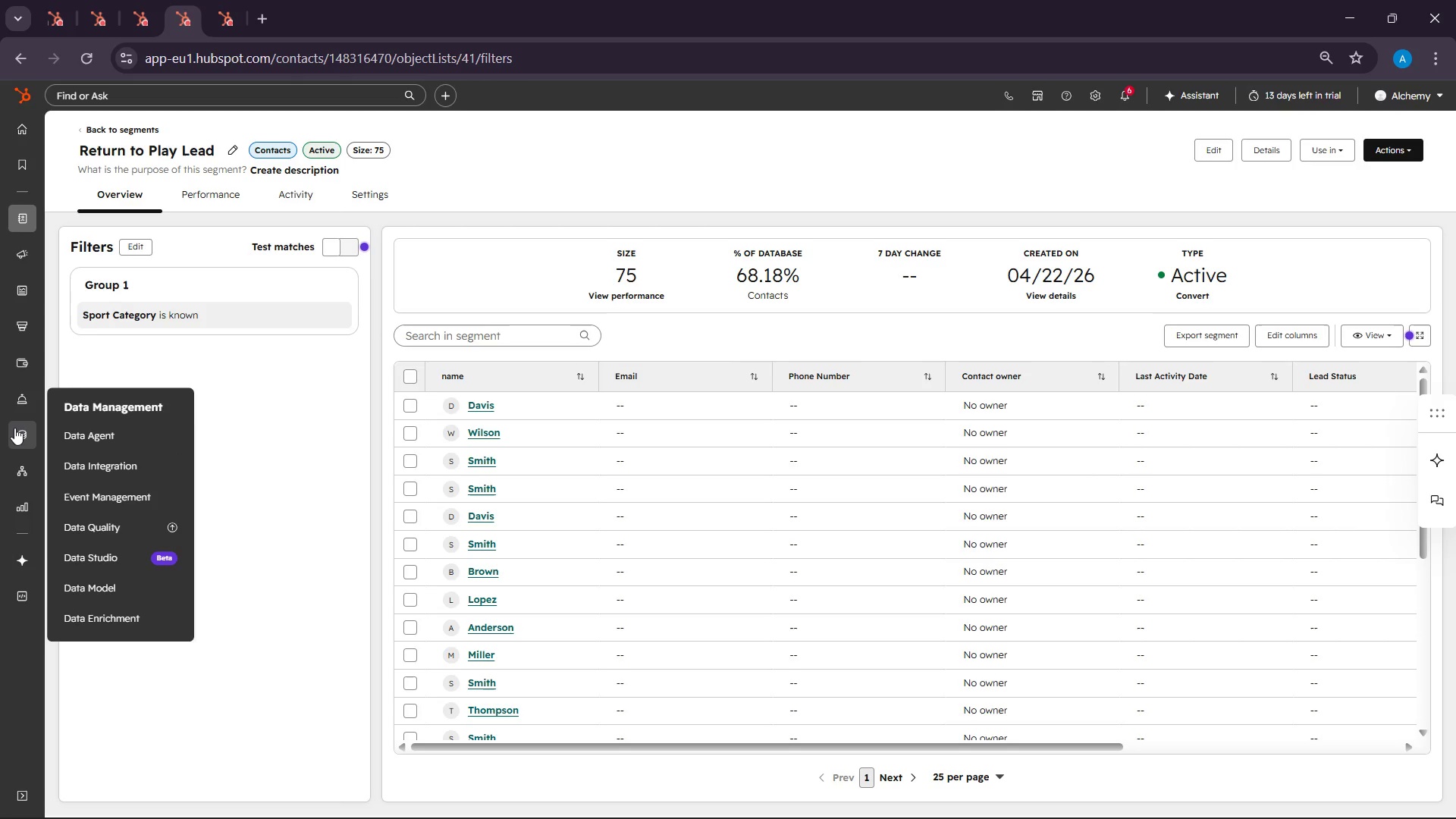 
mouse_move([18, 403])
 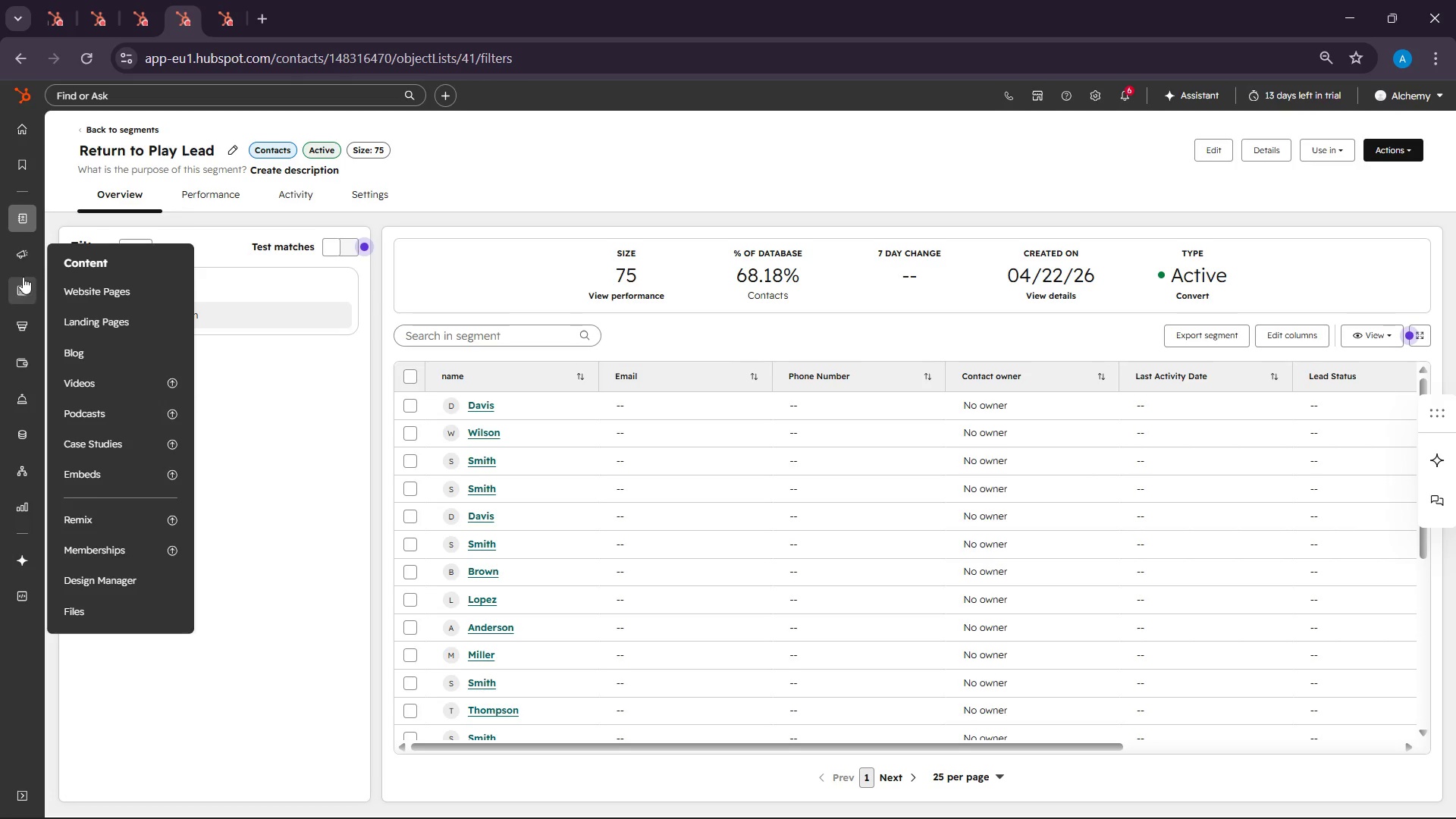 
mouse_move([23, 268])
 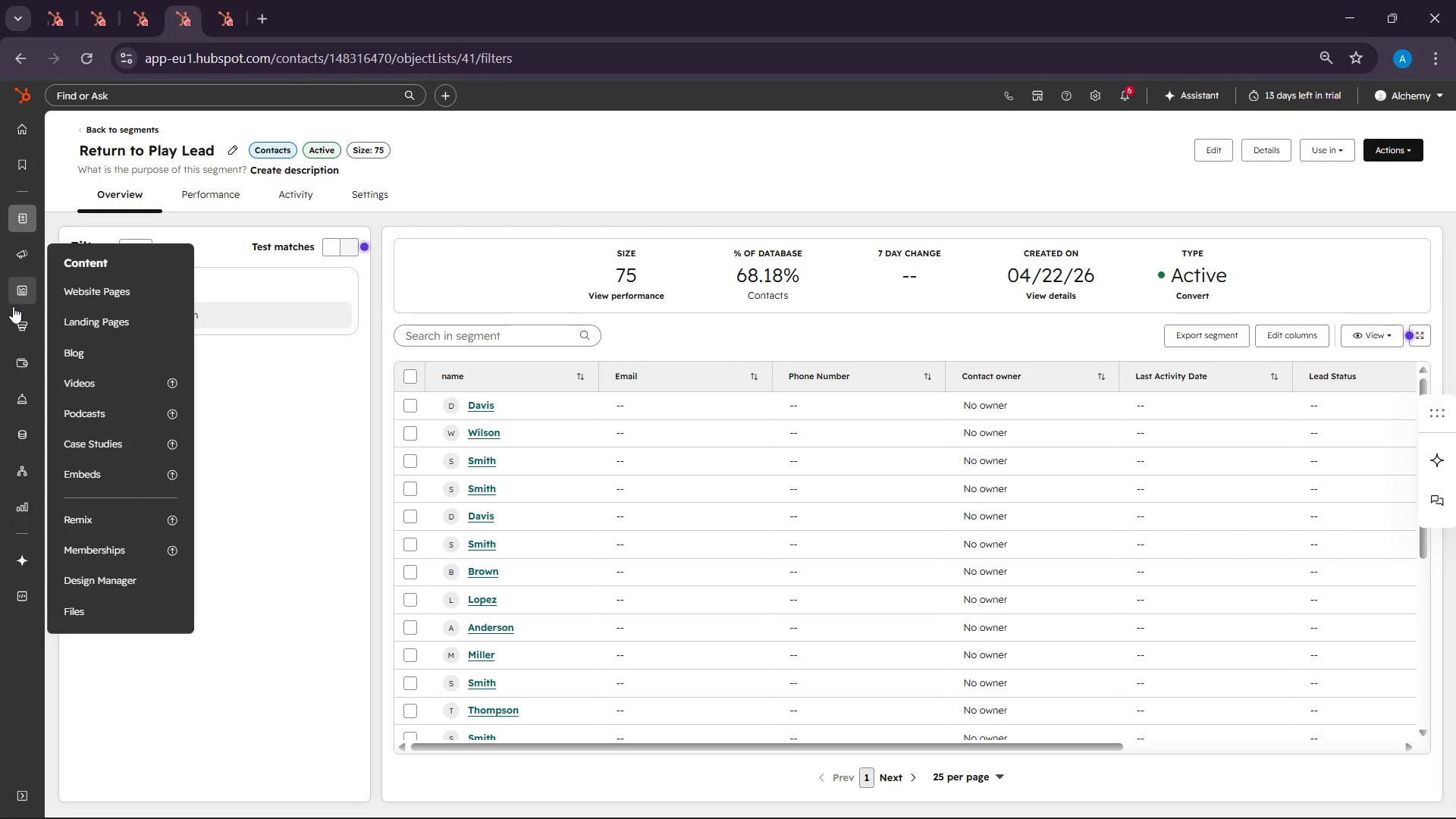 
mouse_move([33, 329])
 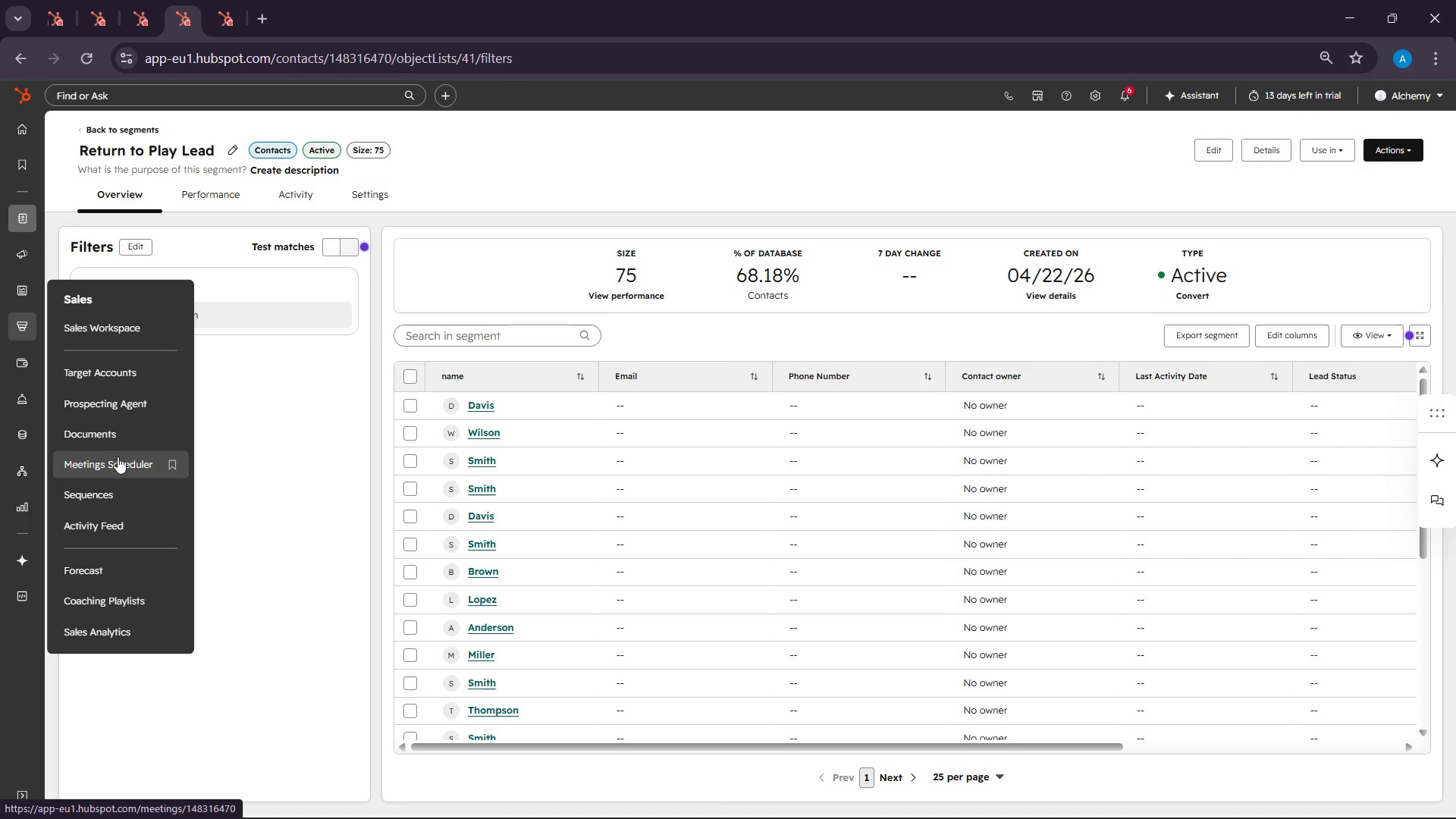 
left_click([118, 457])
 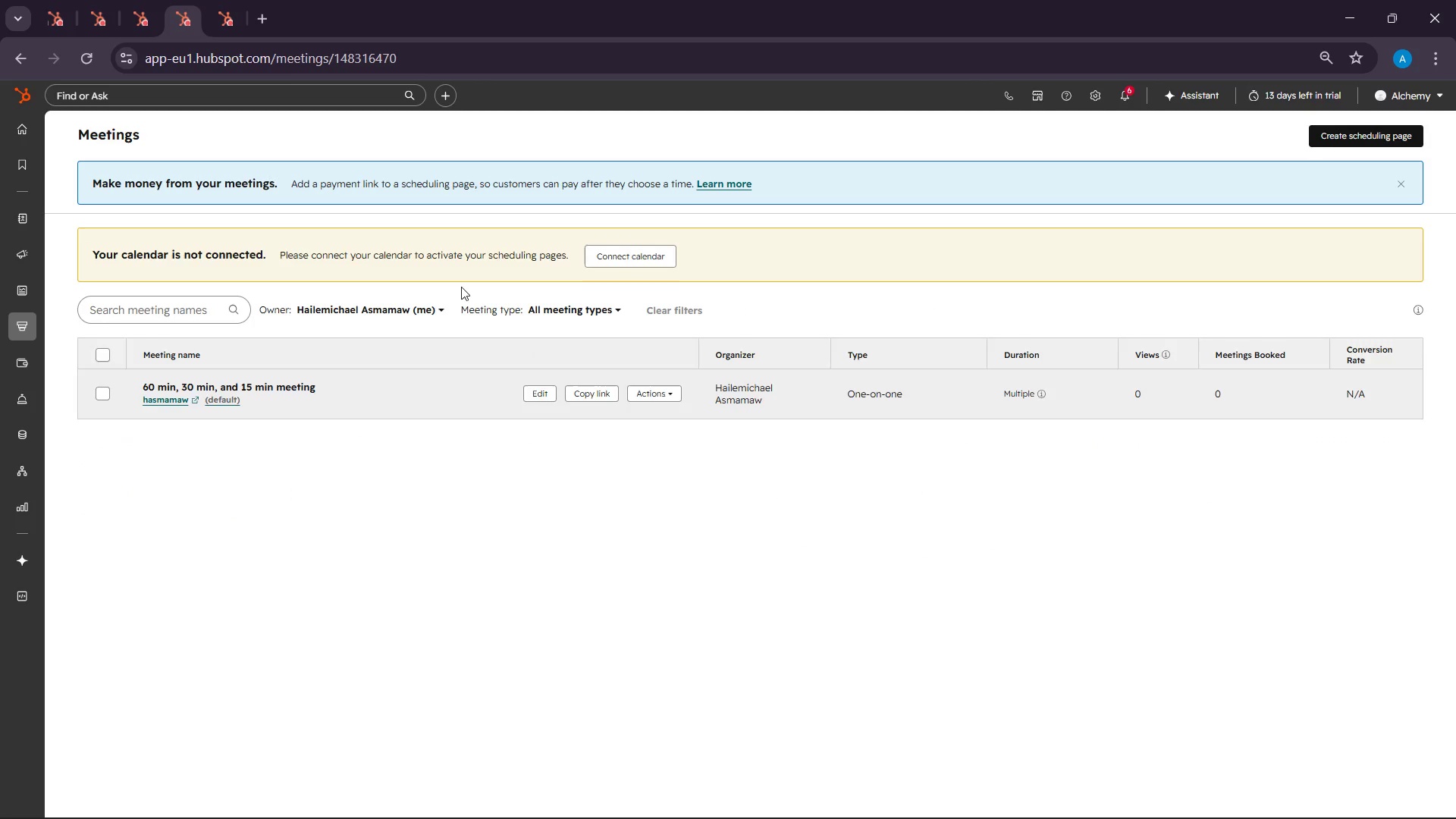 
left_click([603, 261])
 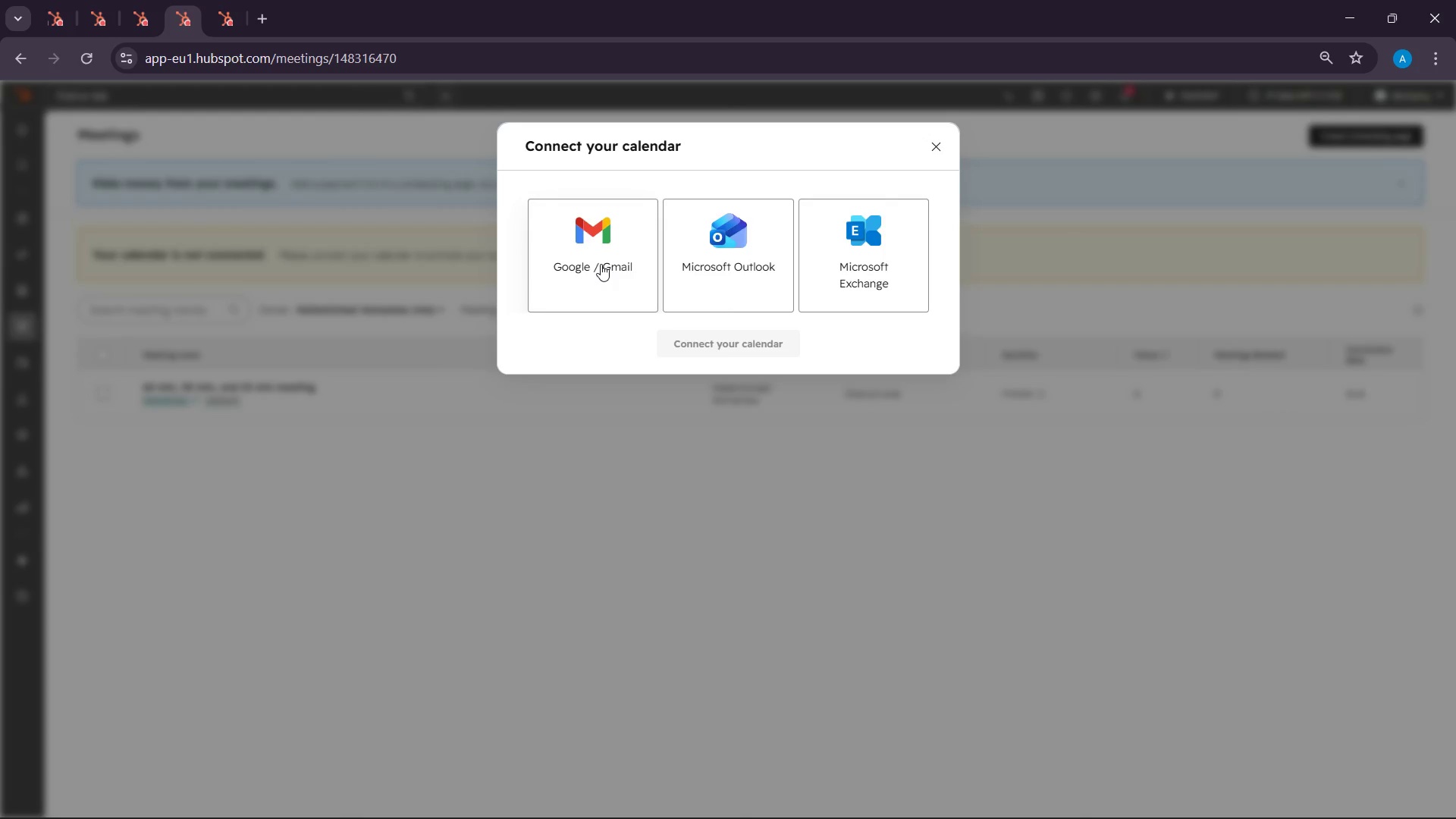 
left_click([587, 271])
 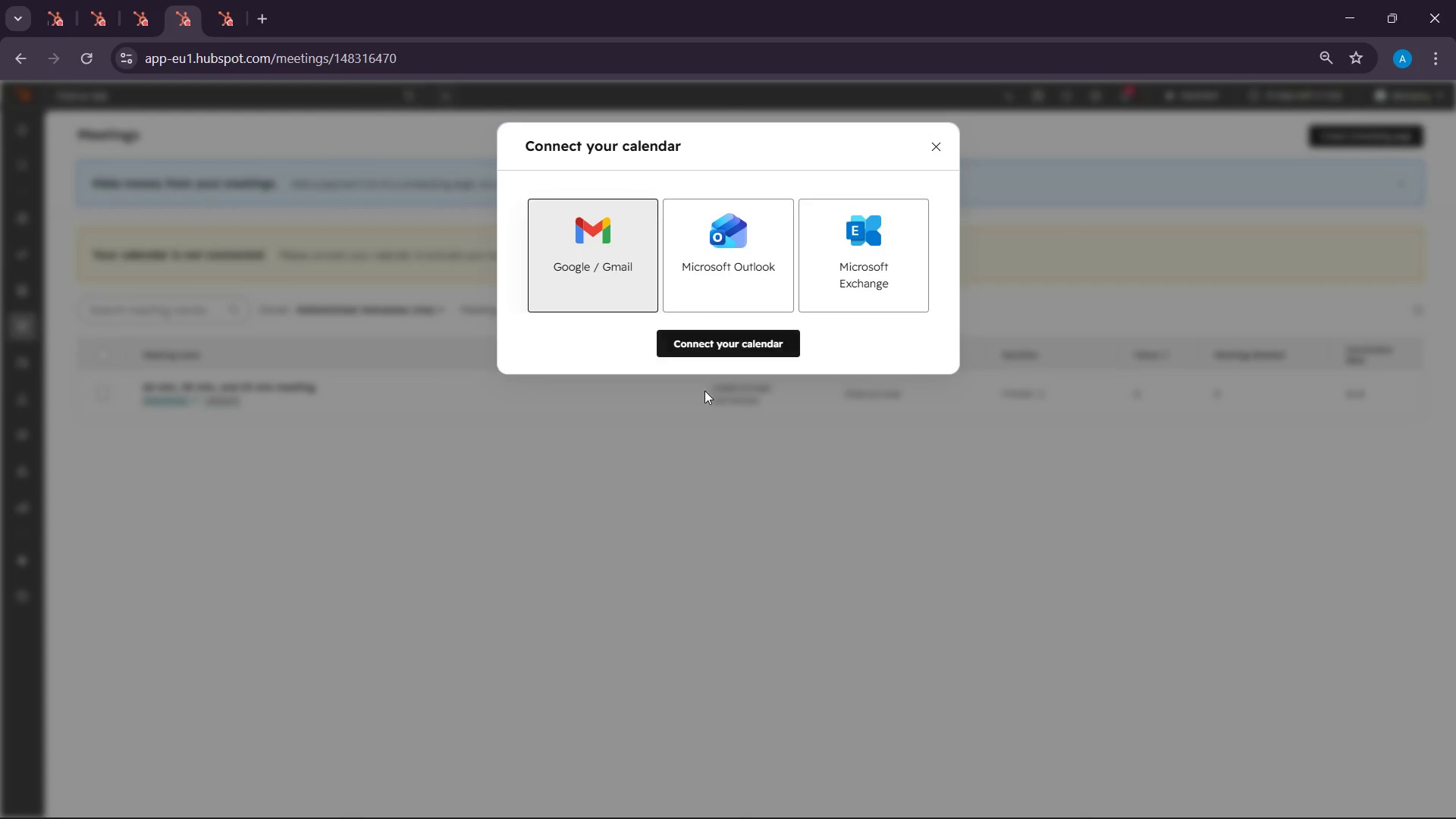 
left_click([714, 353])
 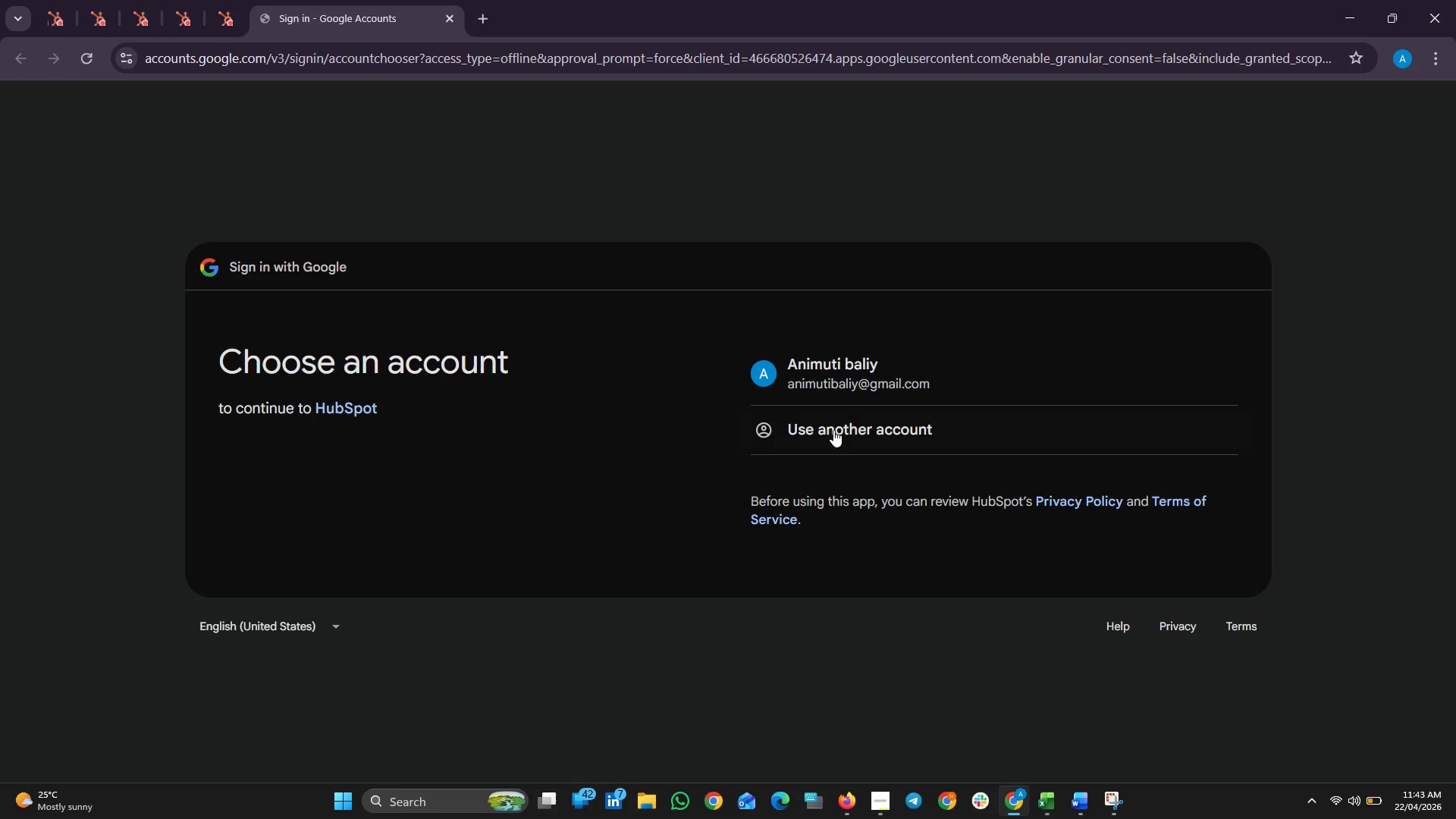 
wait(5.39)
 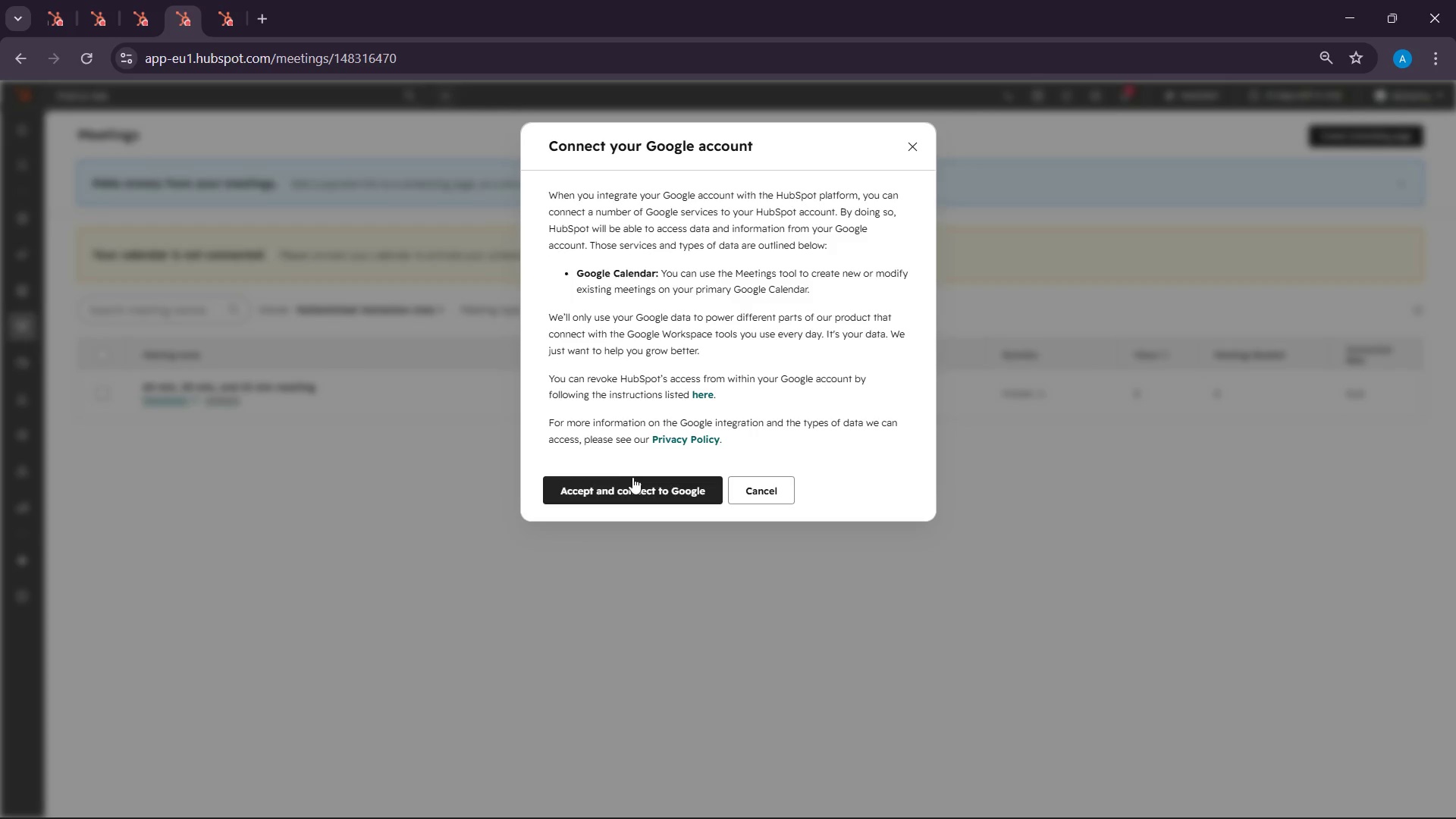 
left_click([831, 388])
 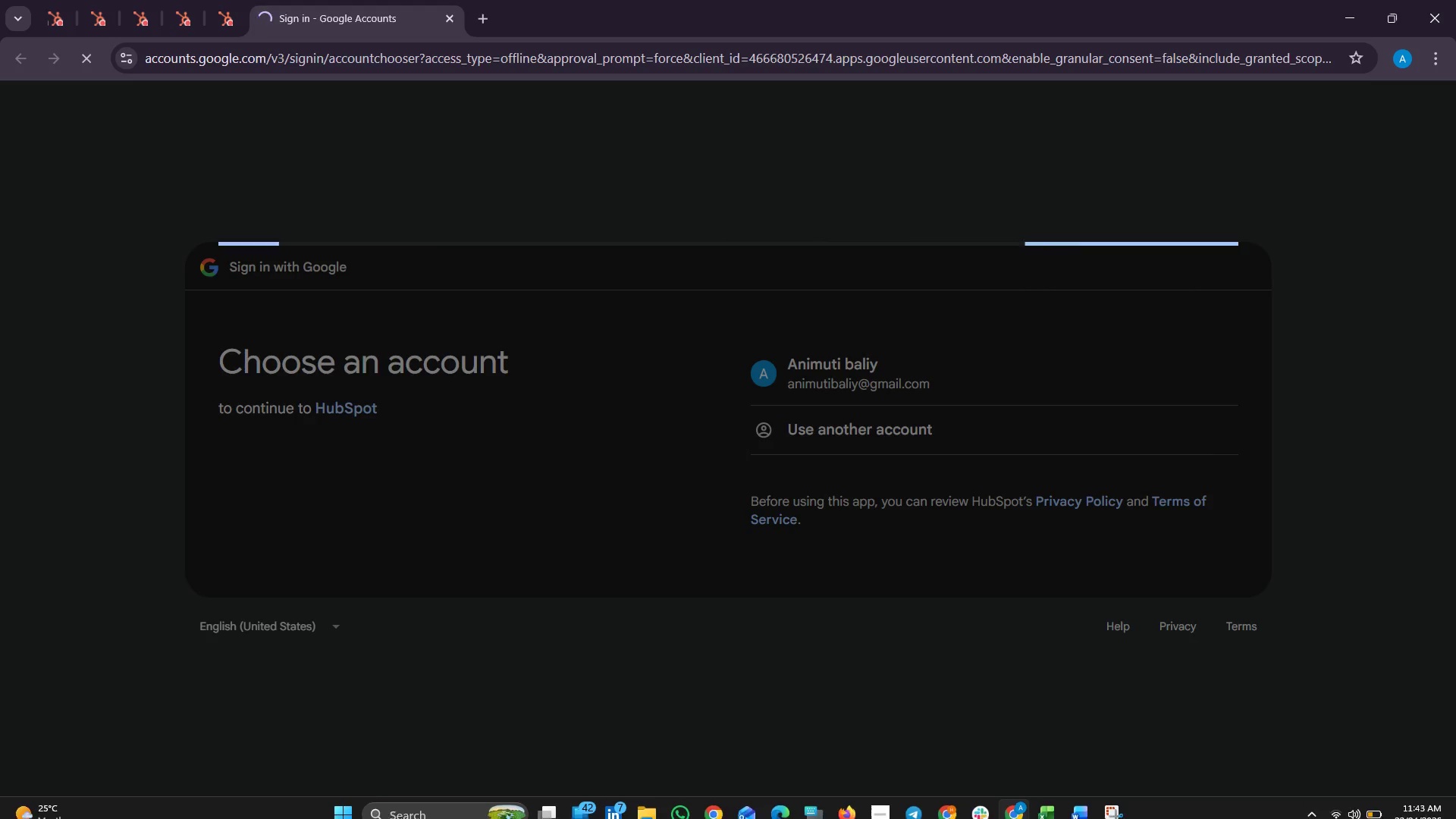 
left_click([884, 798])